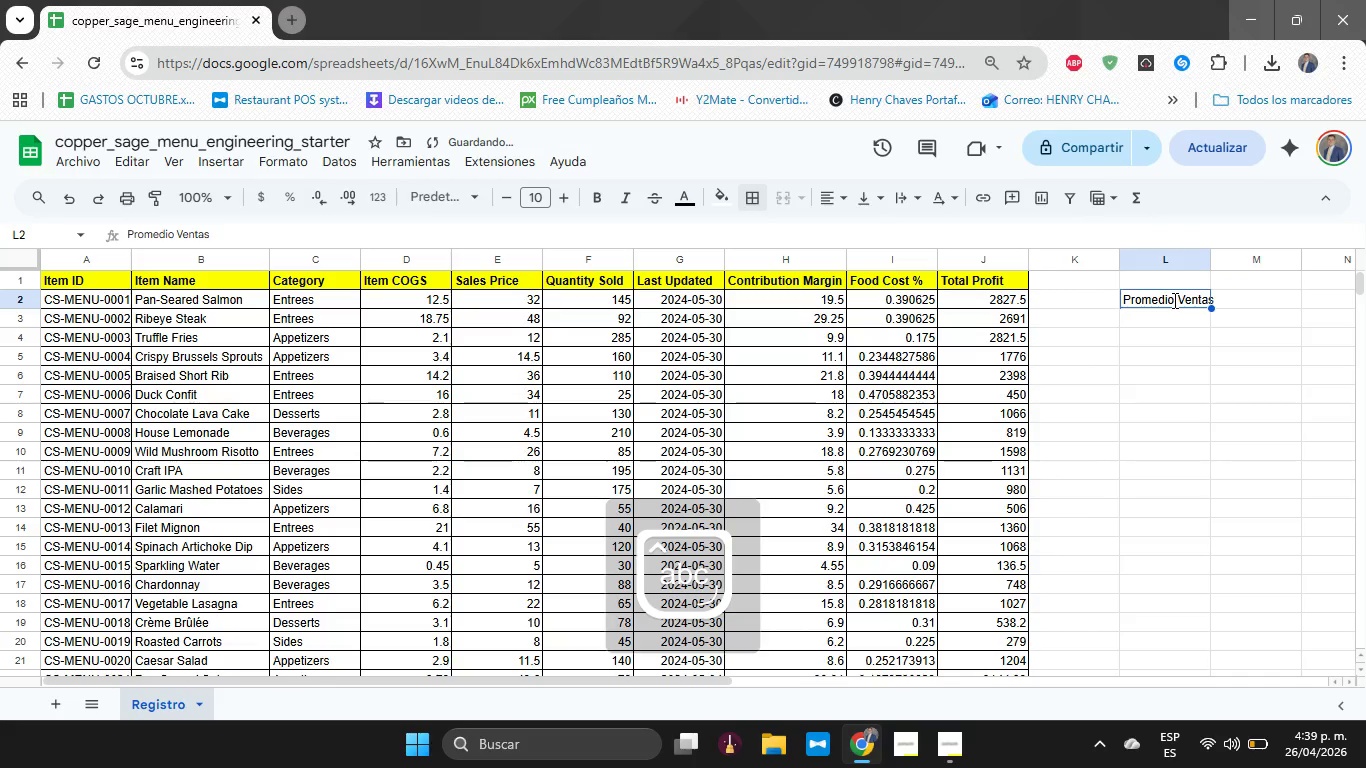 
key(Shift+ArrowDown)
 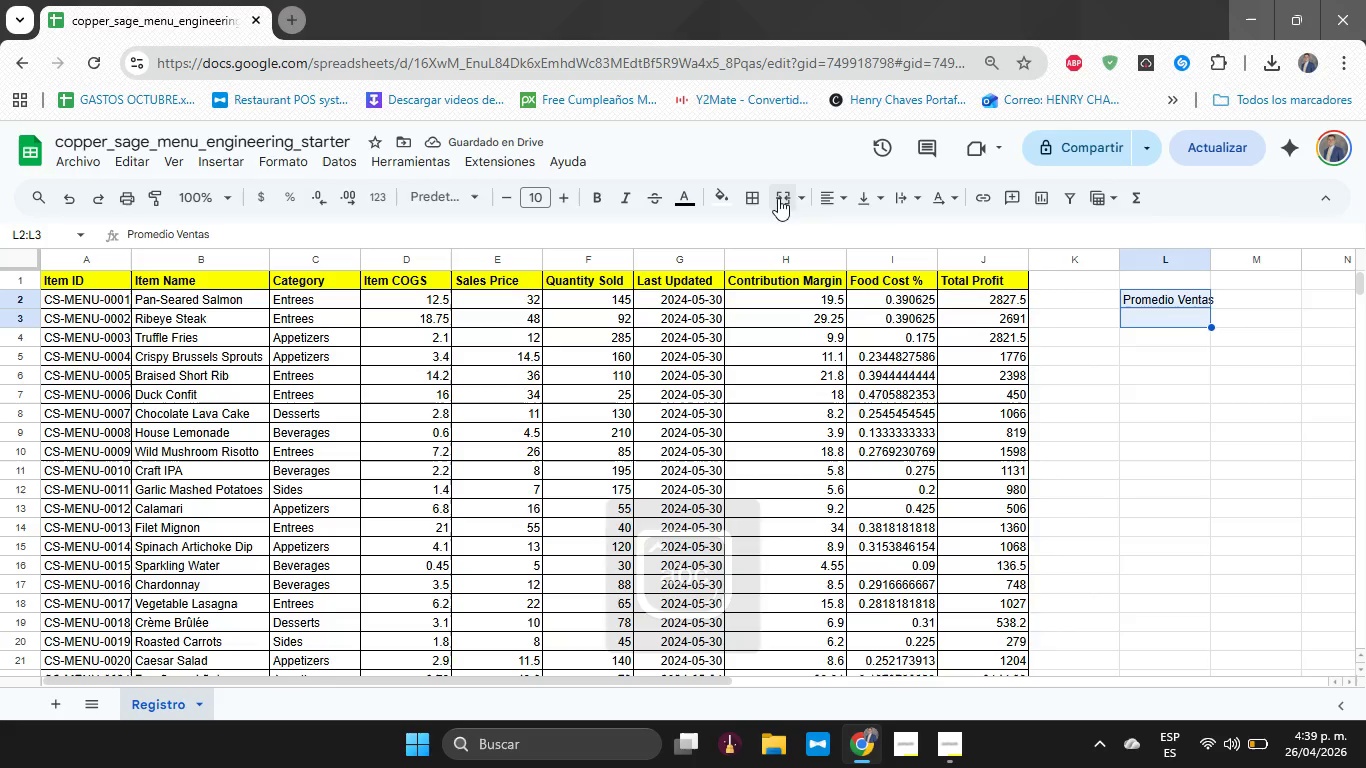 
left_click([753, 198])
 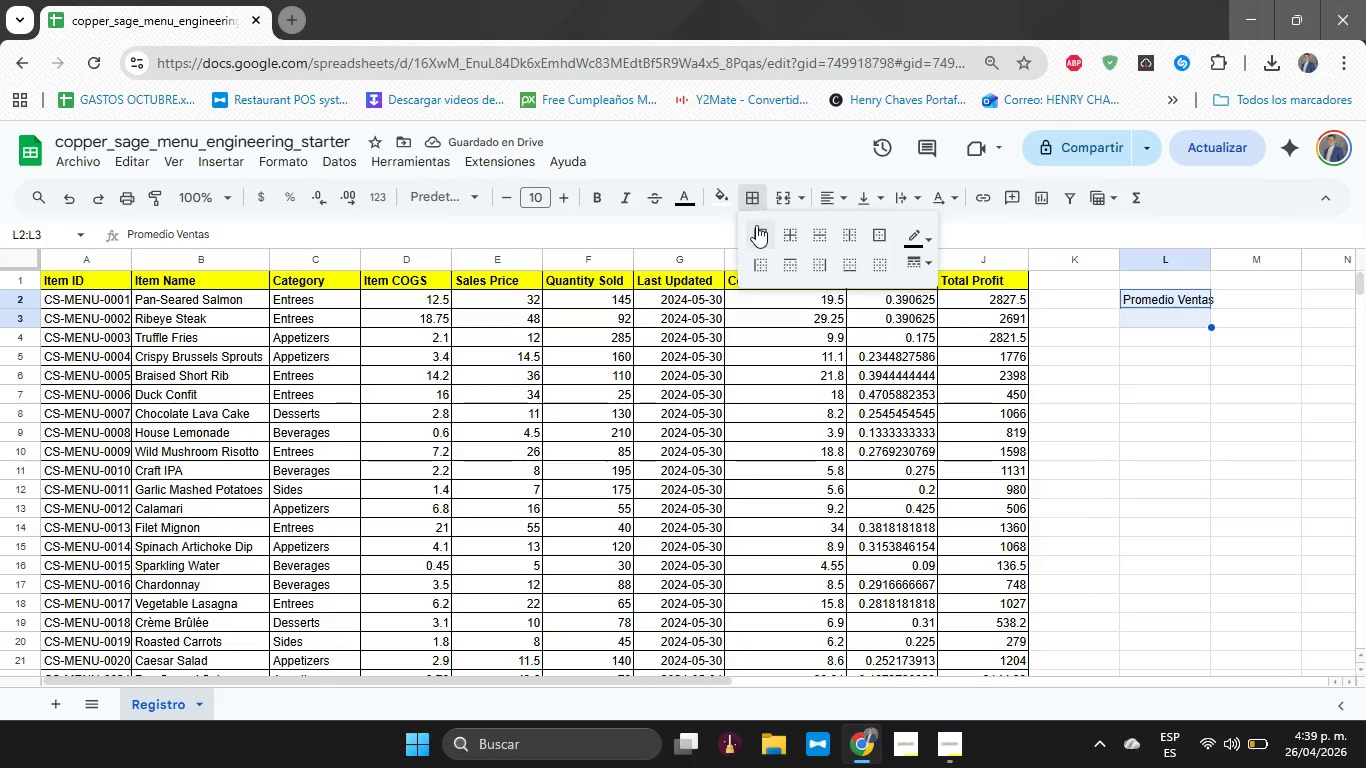 
left_click([757, 226])
 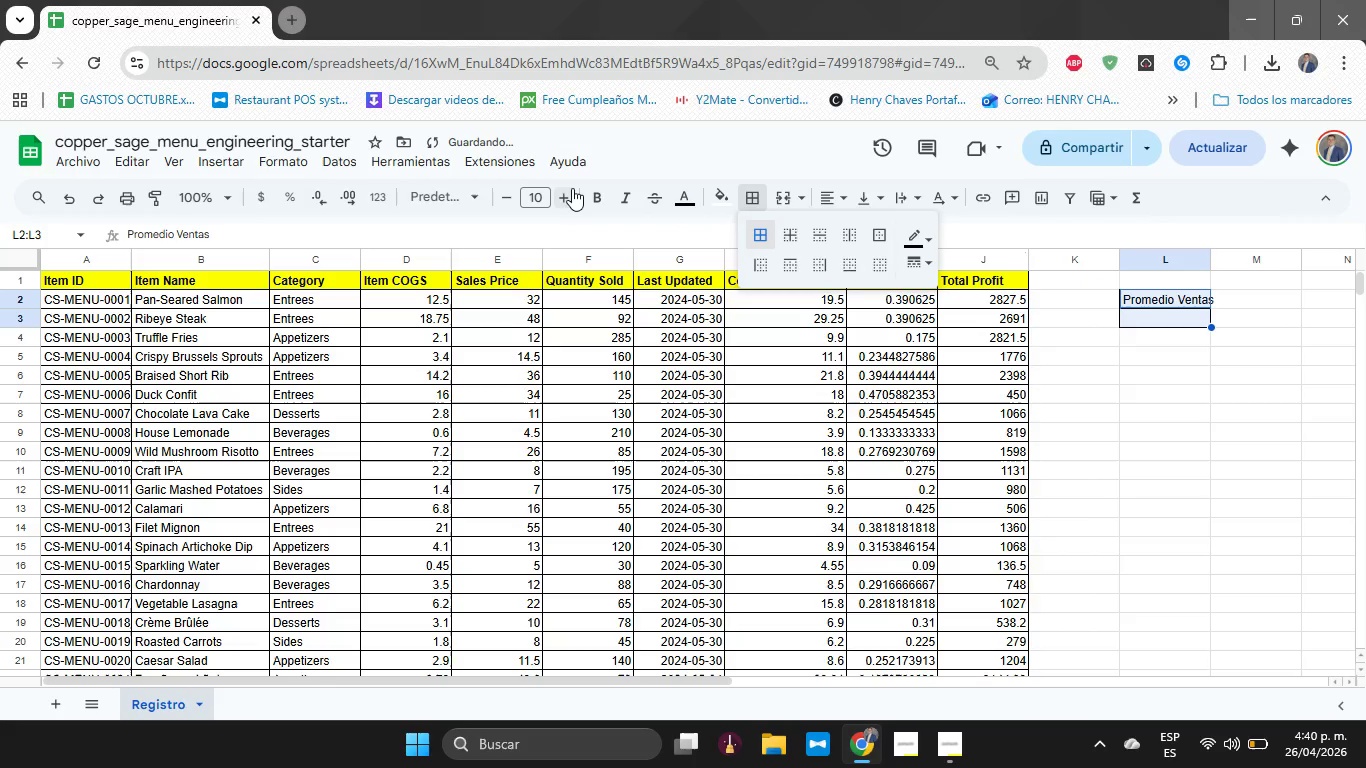 
left_click([601, 208])
 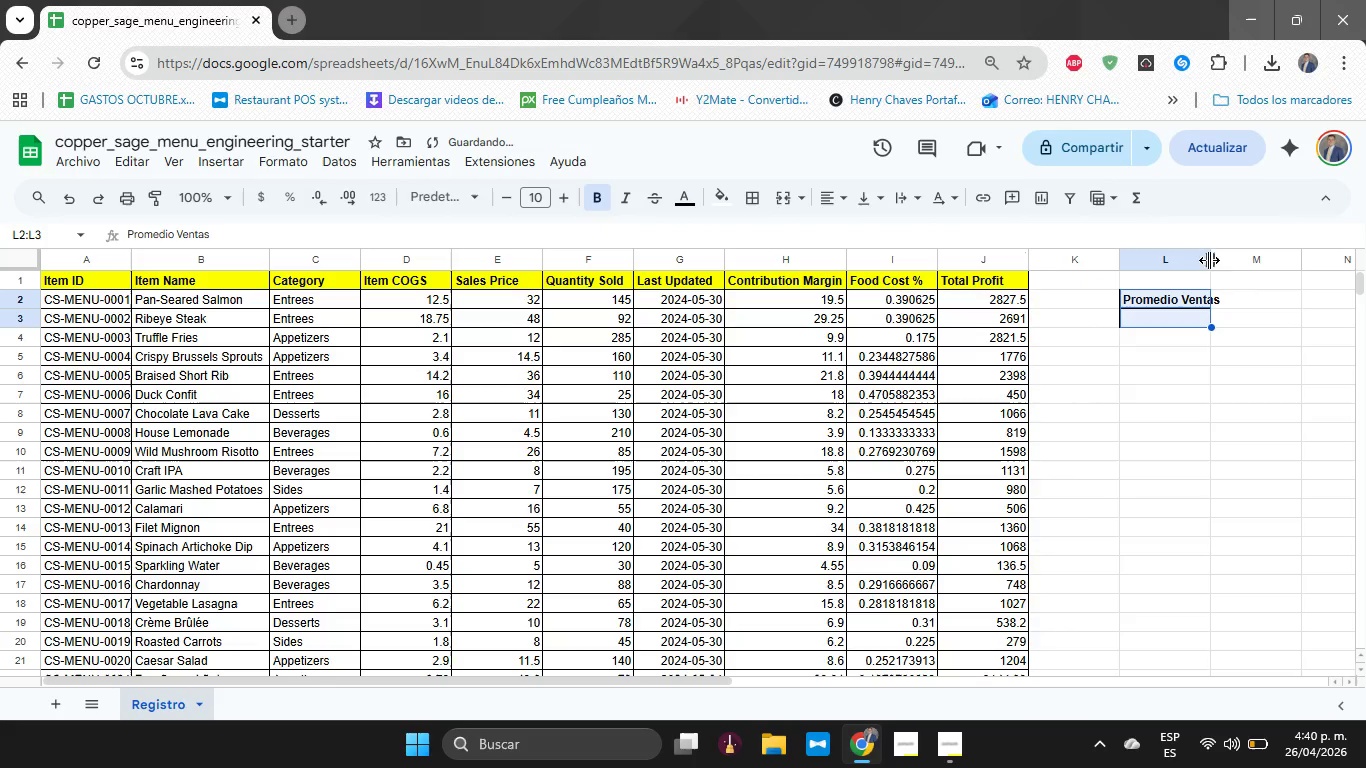 
left_click_drag(start_coordinate=[1212, 258], to_coordinate=[1227, 266])
 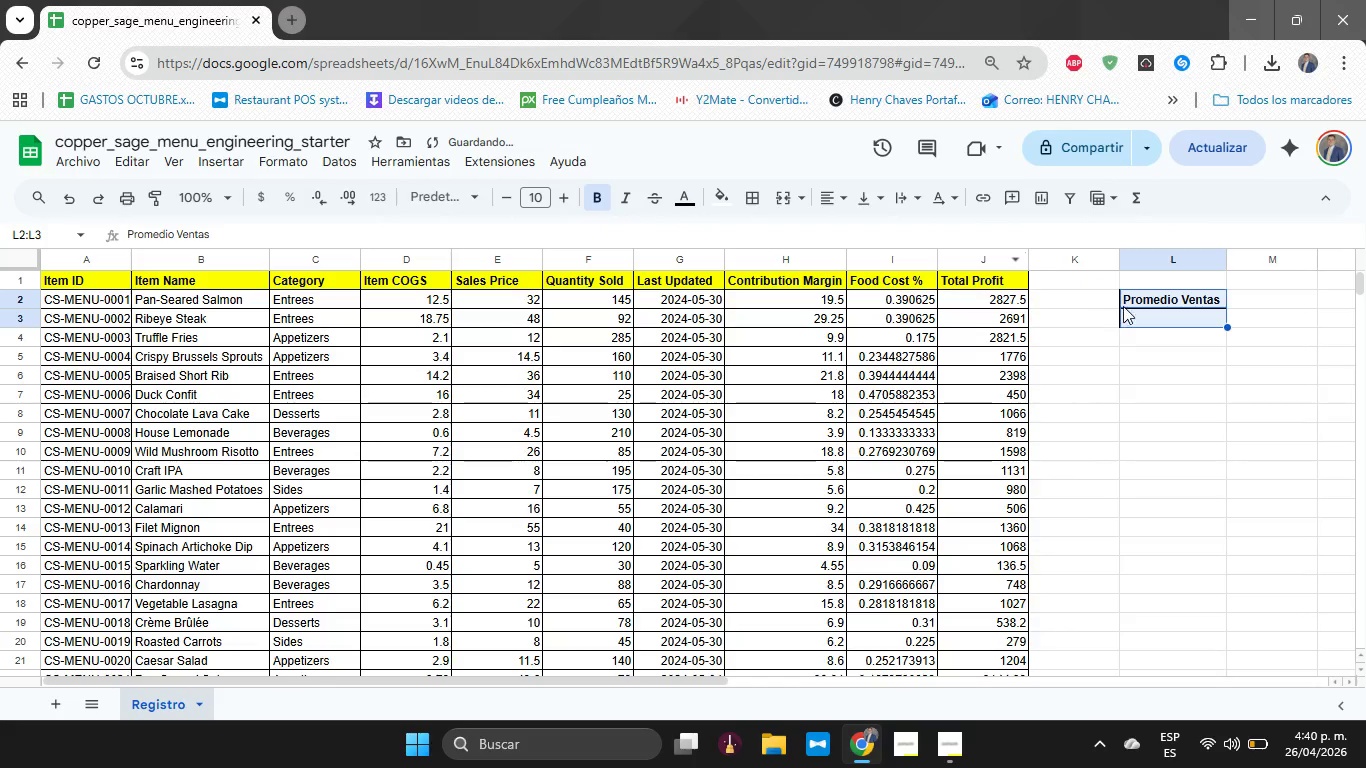 
left_click([1123, 306])
 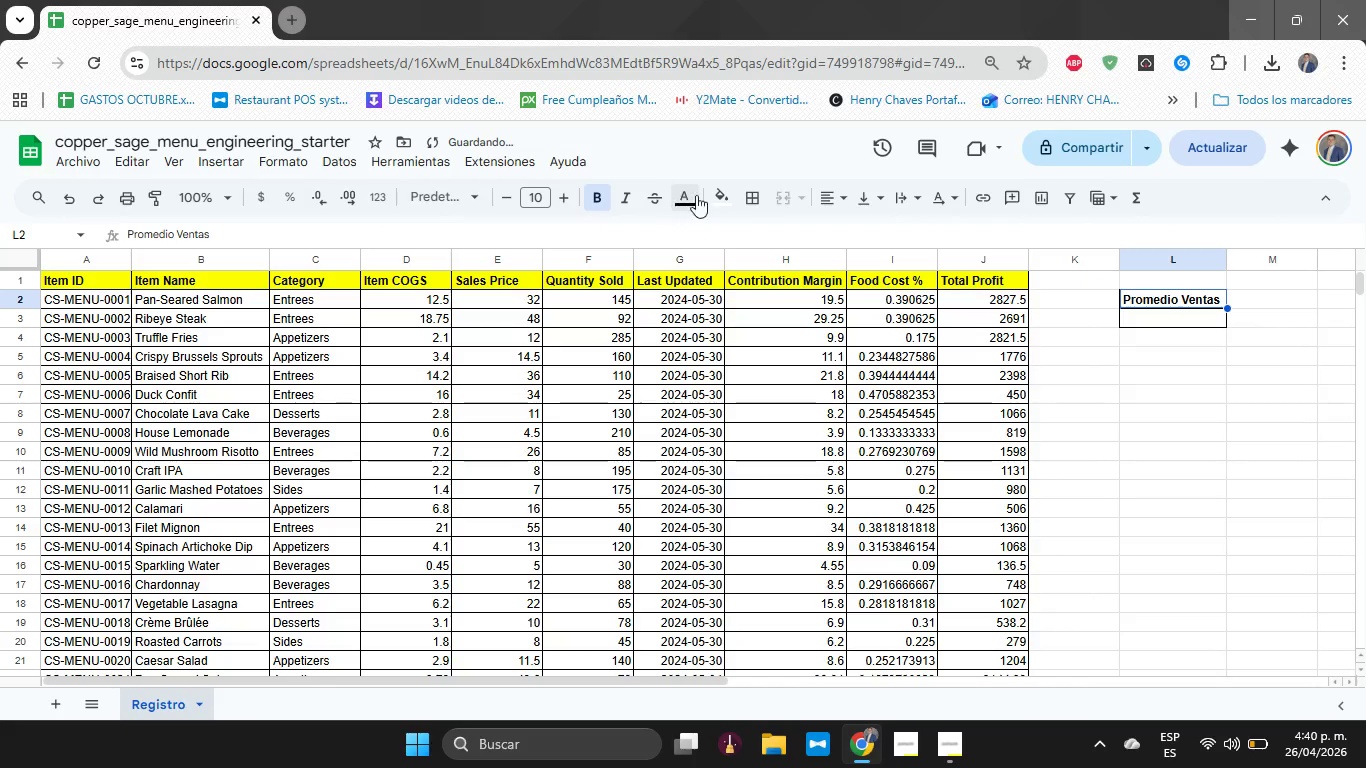 
left_click([713, 195])
 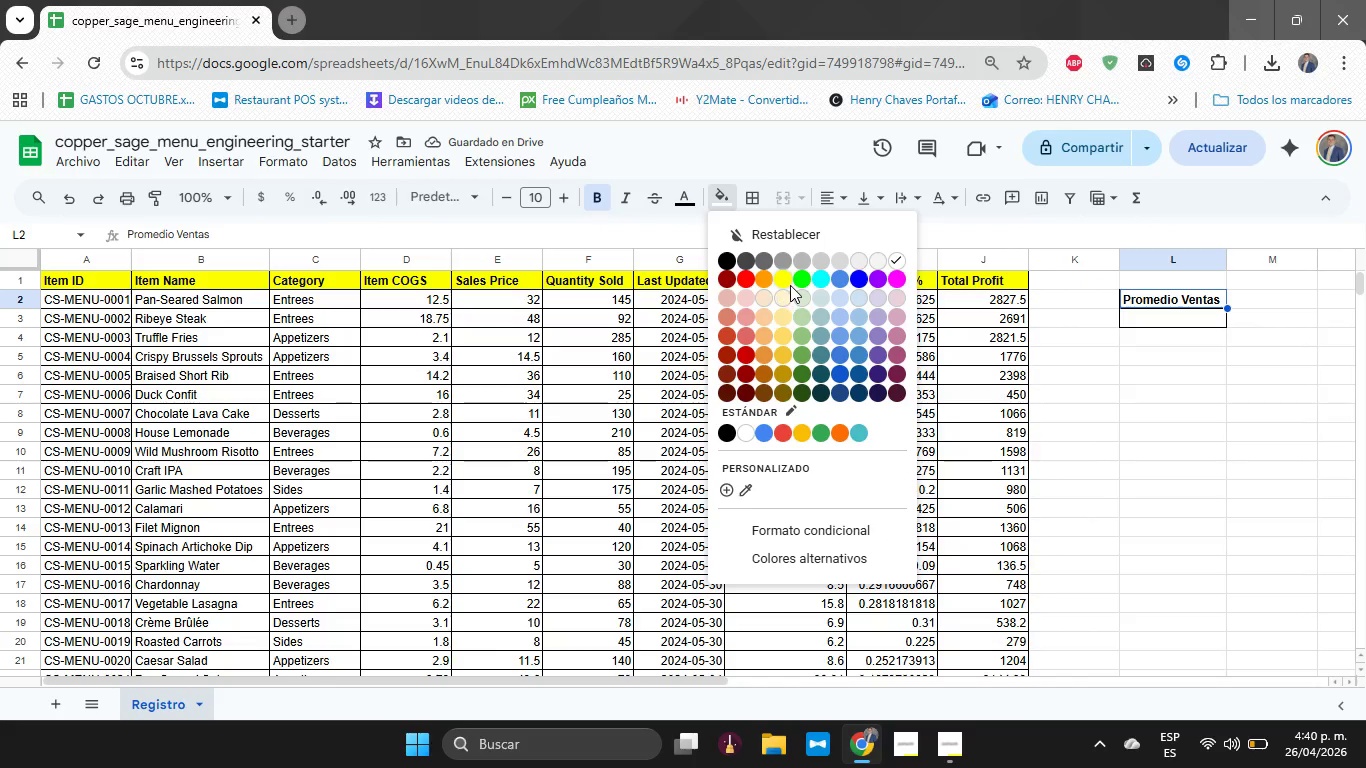 
left_click([790, 285])
 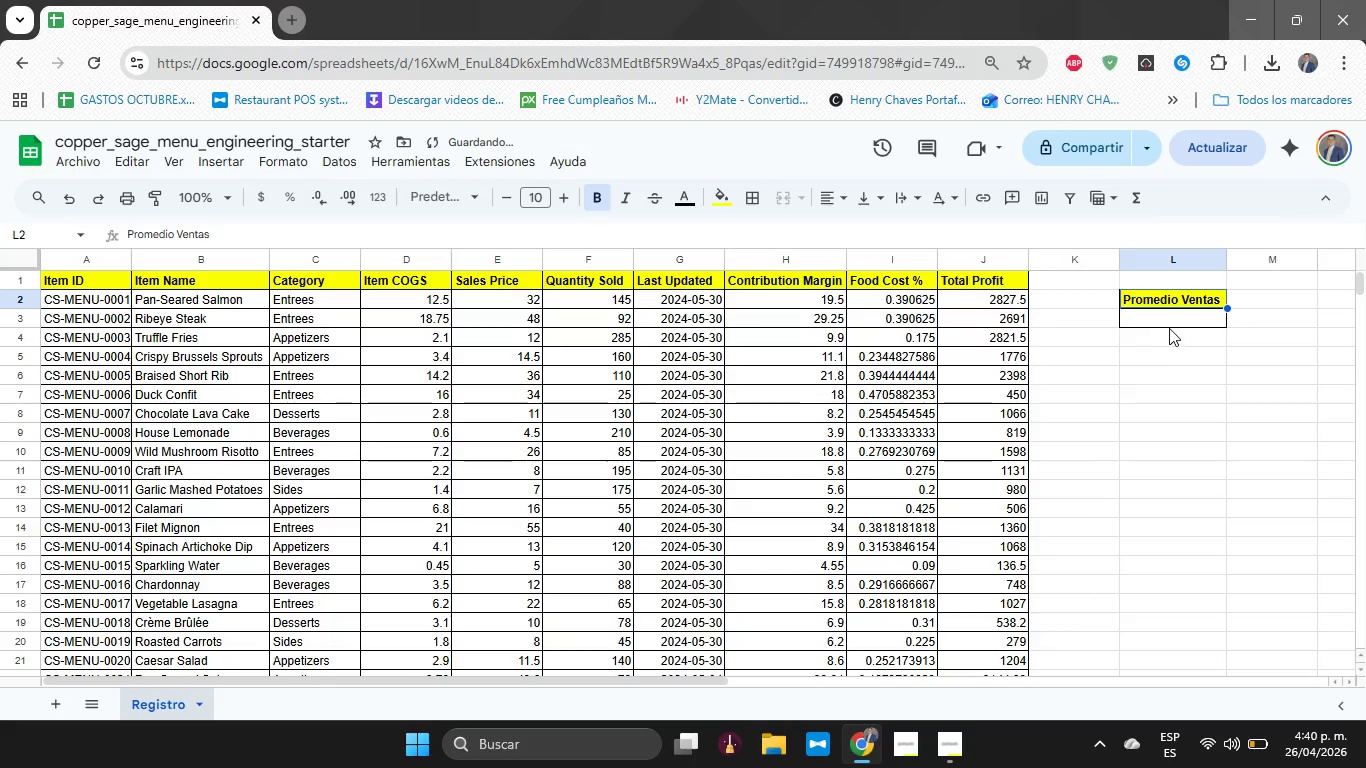 
left_click([1173, 322])
 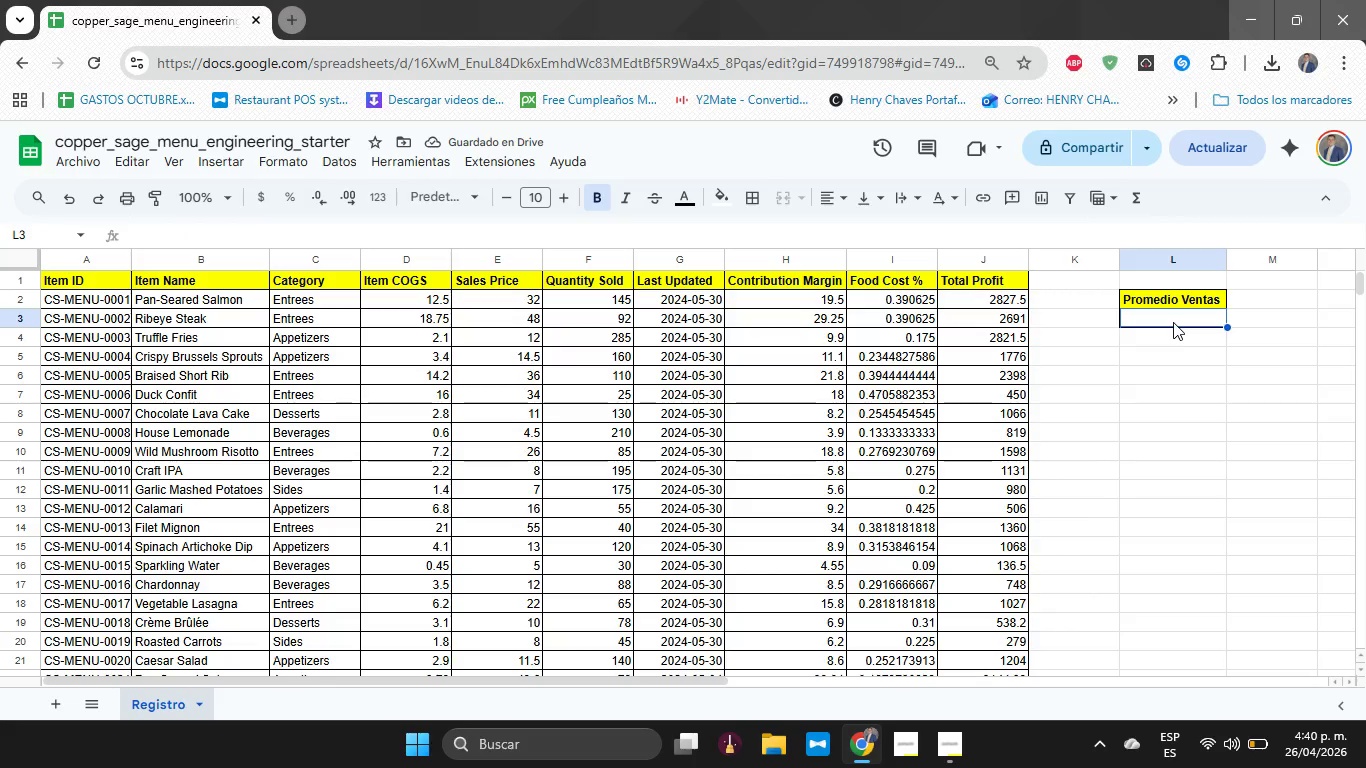 
type()PROMEDIO)
 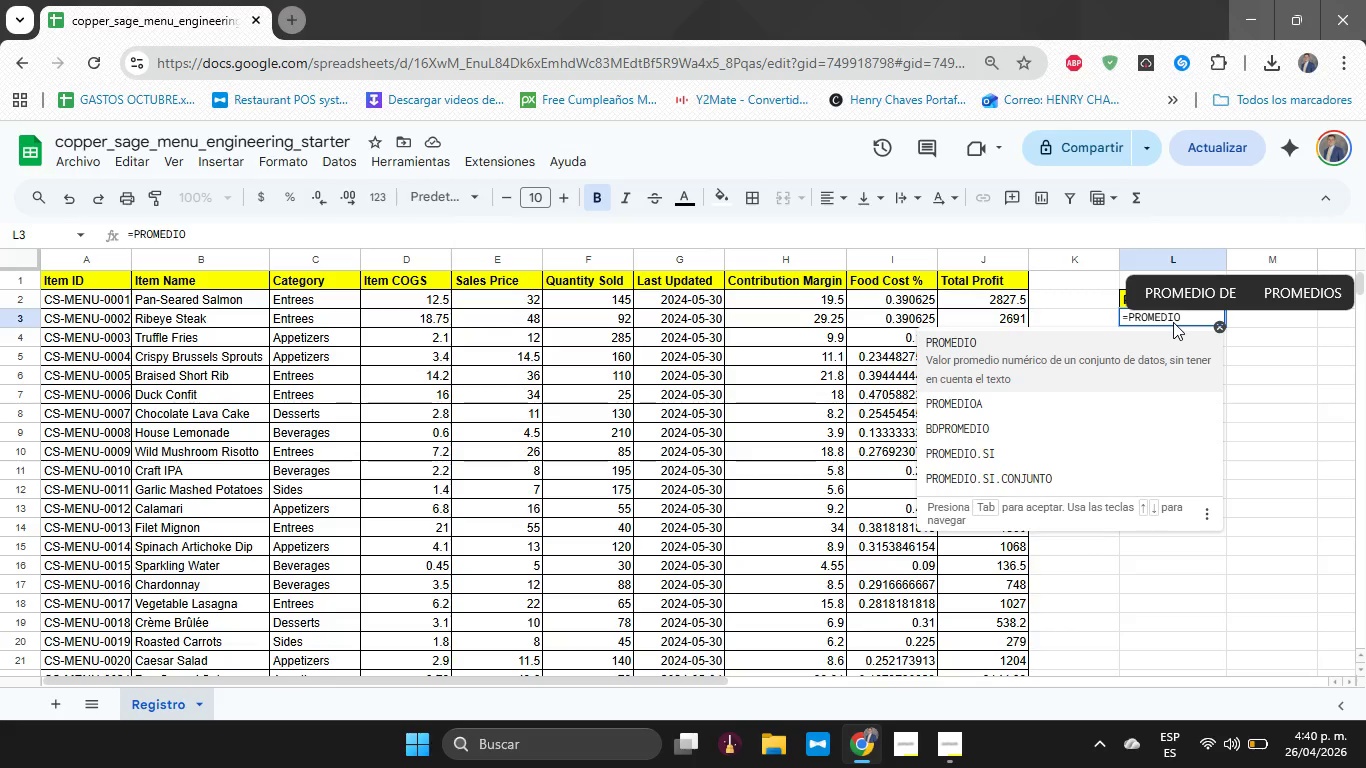 
type(*F2>F()
 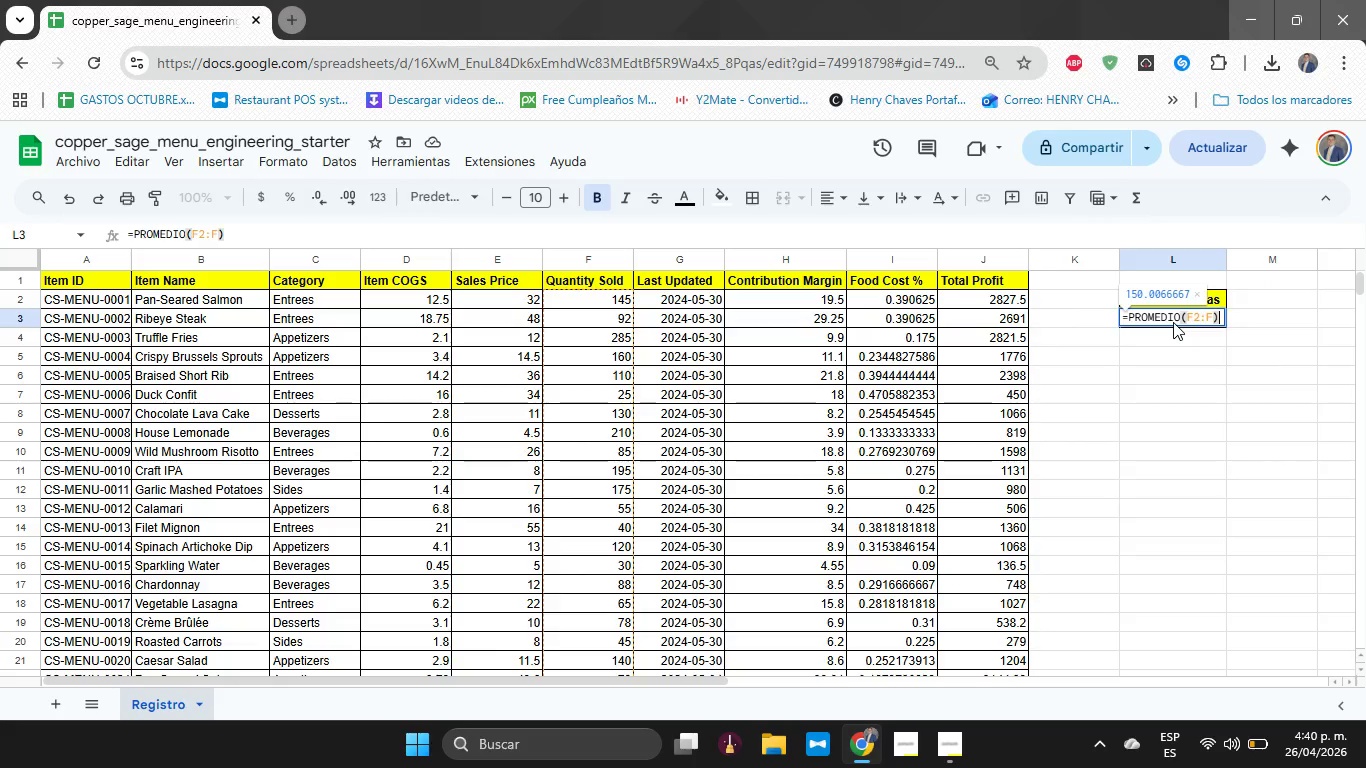 
key(Enter)
 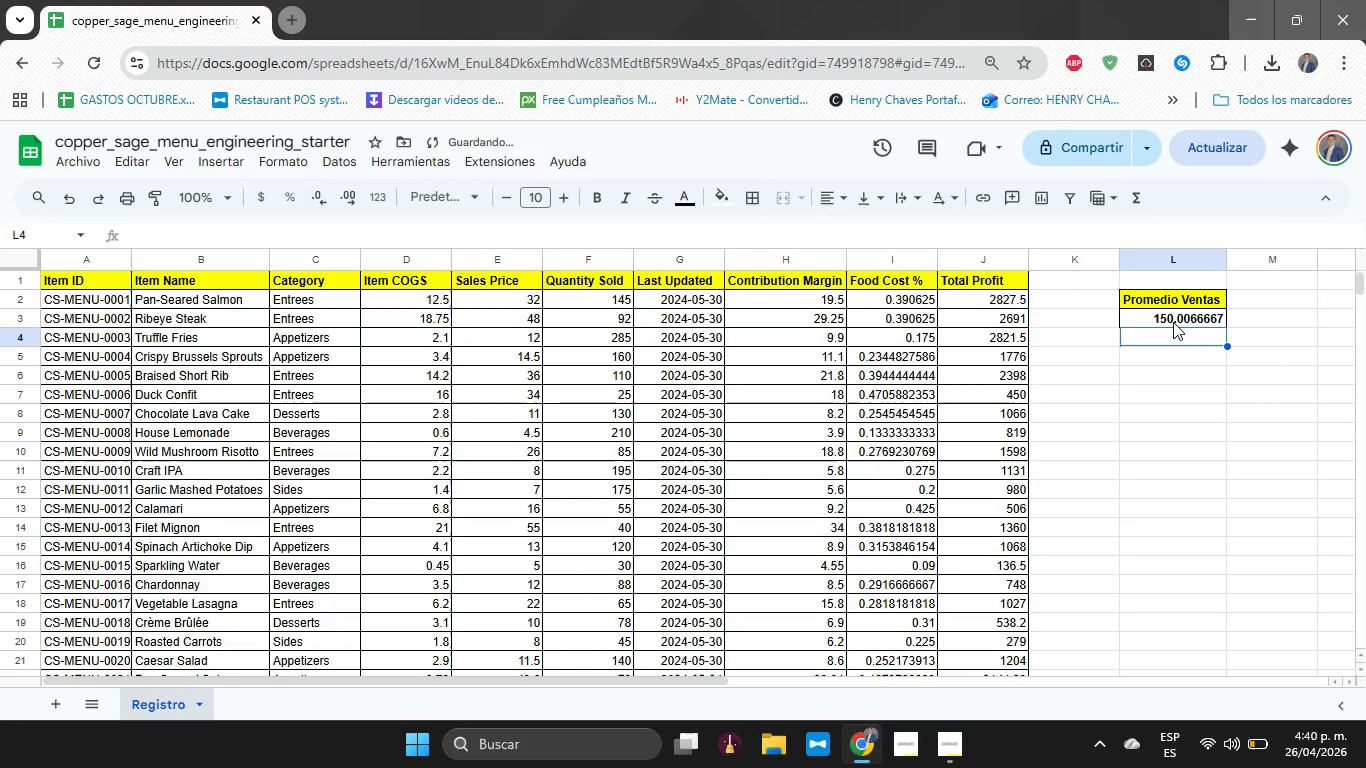 
key(ArrowDown)
 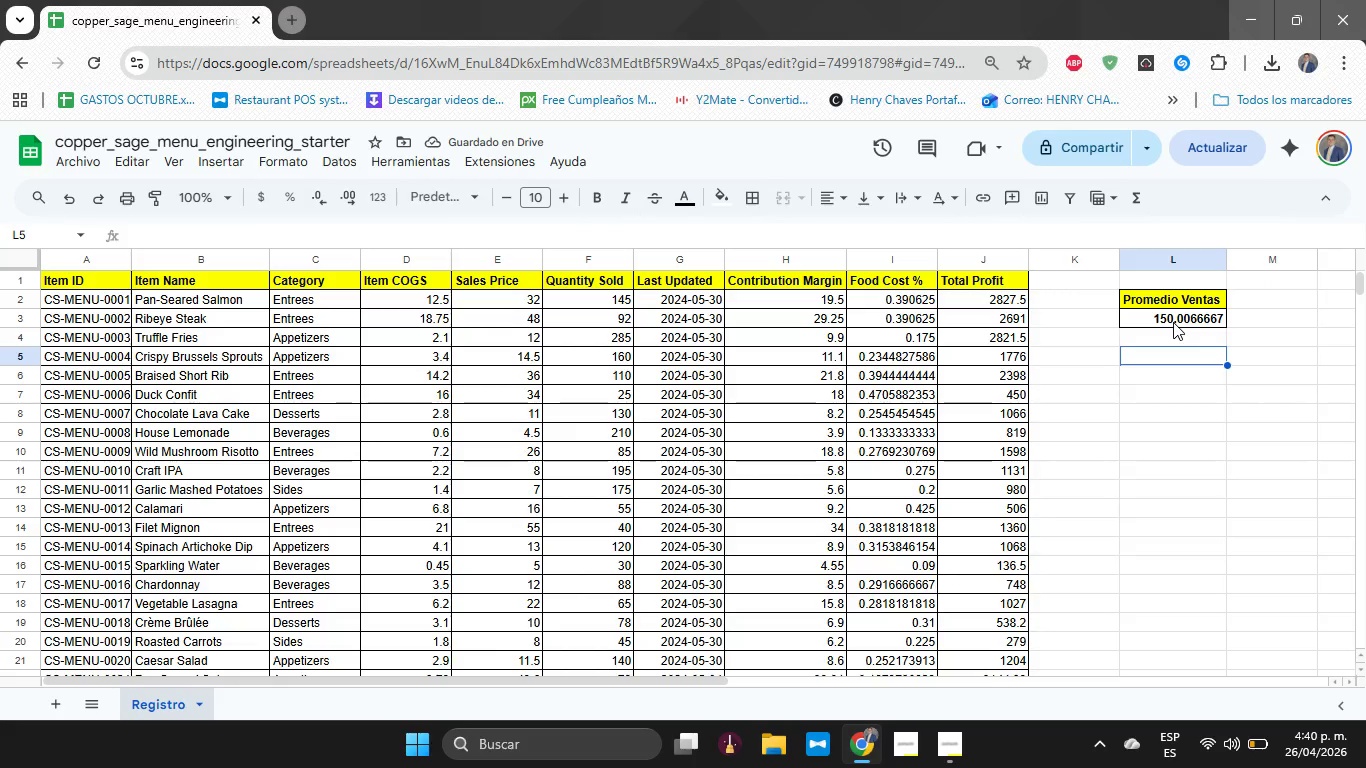 
type(Promedio Margen)
 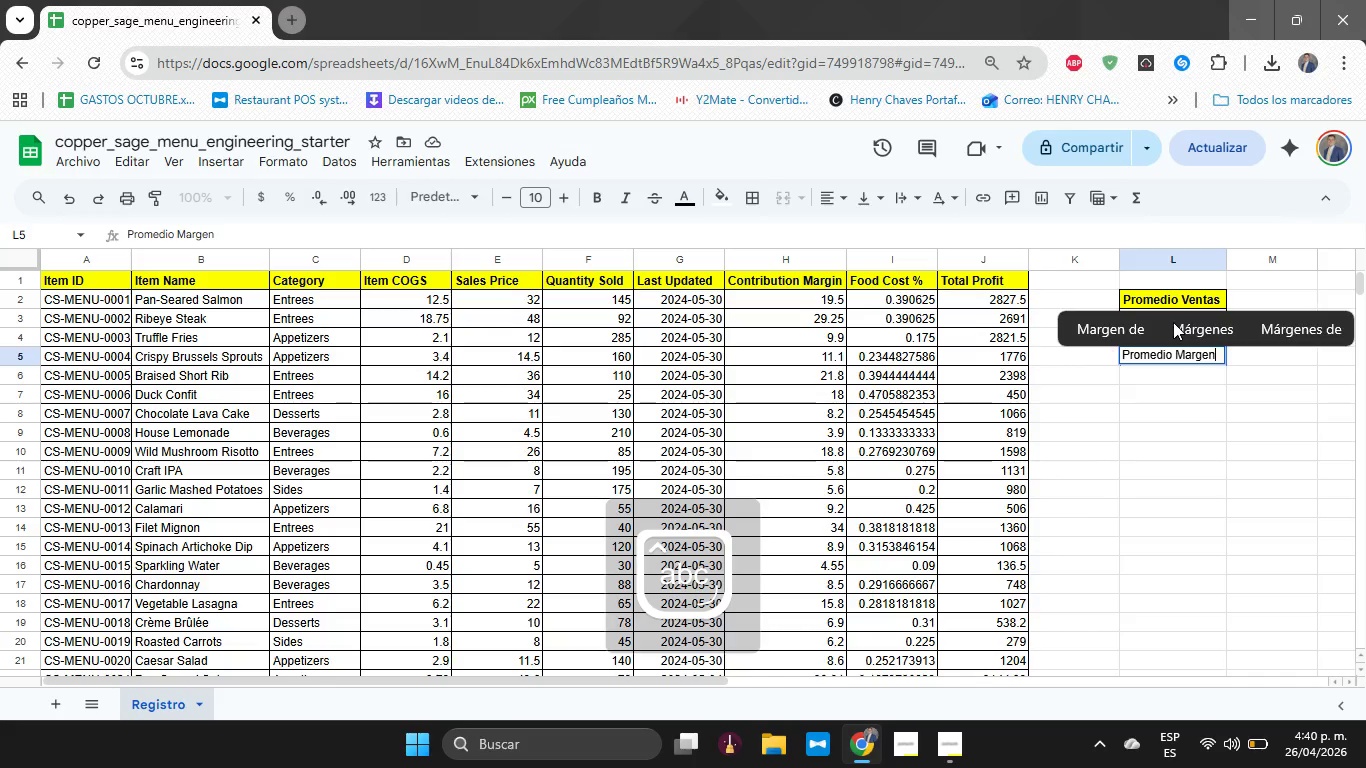 
key(Enter)
 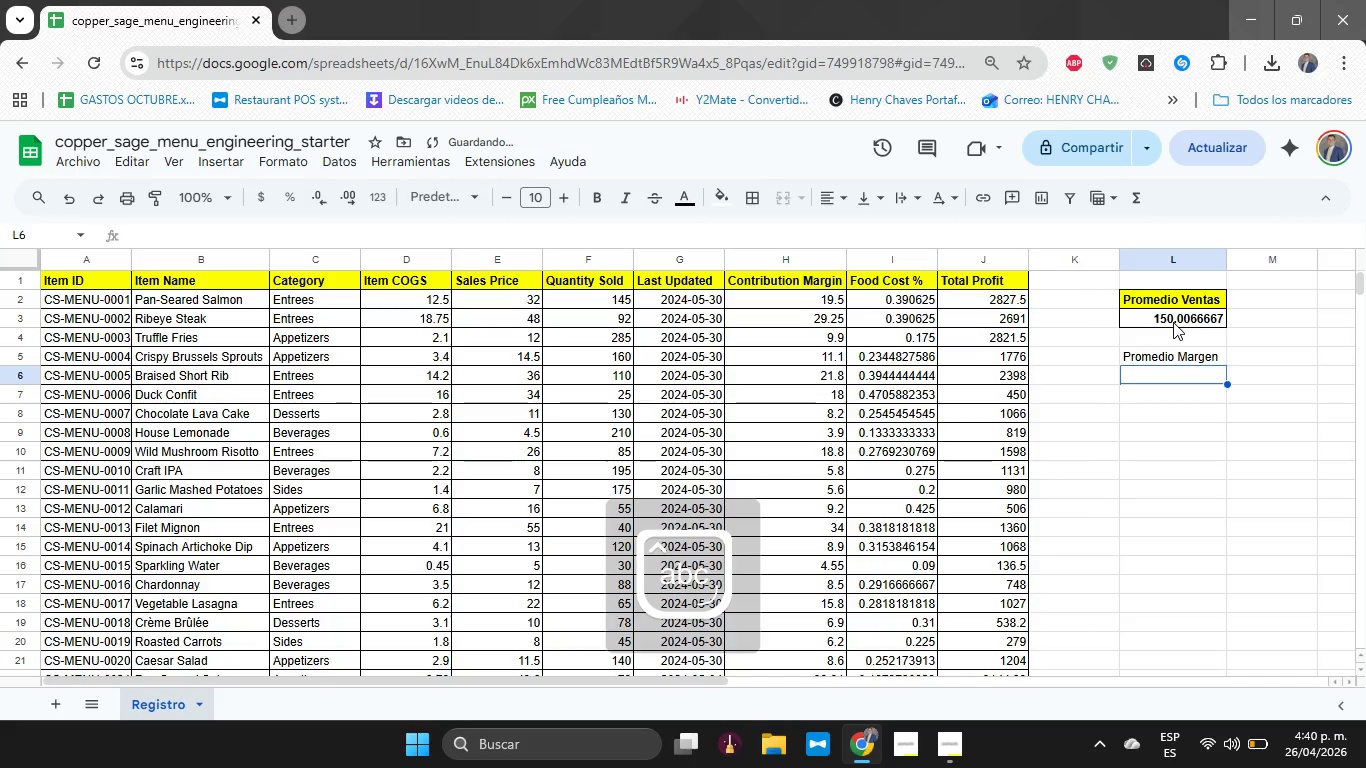 
key(ArrowUp)
 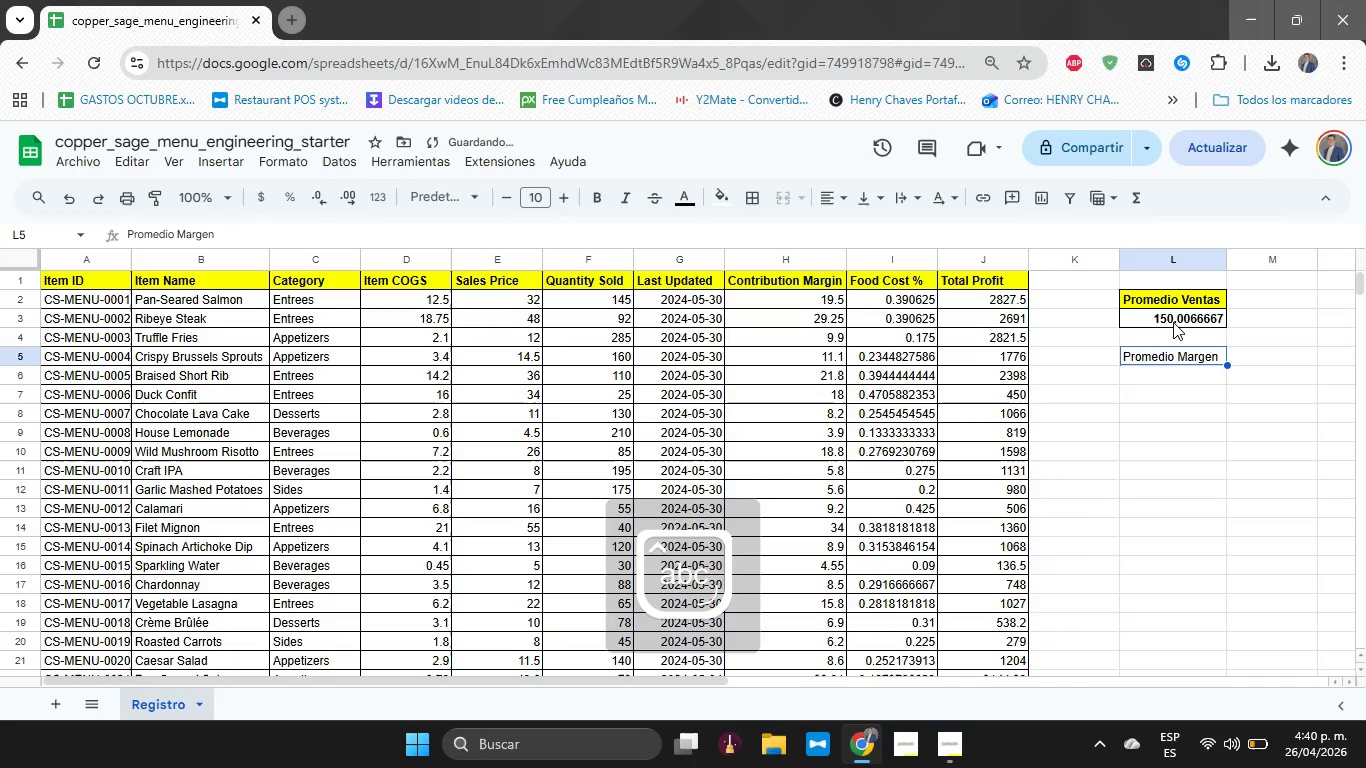 
key(Shift+ArrowDown)
 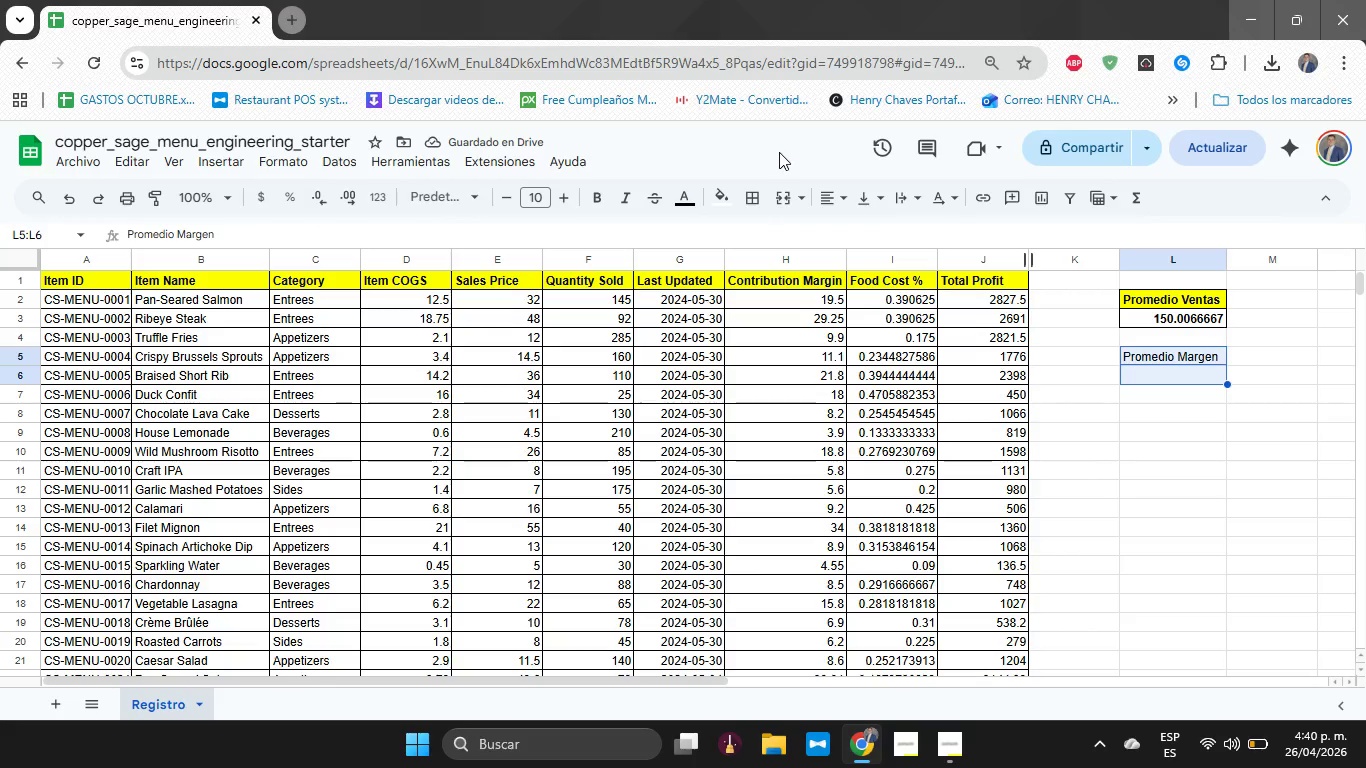 
left_click([751, 190])
 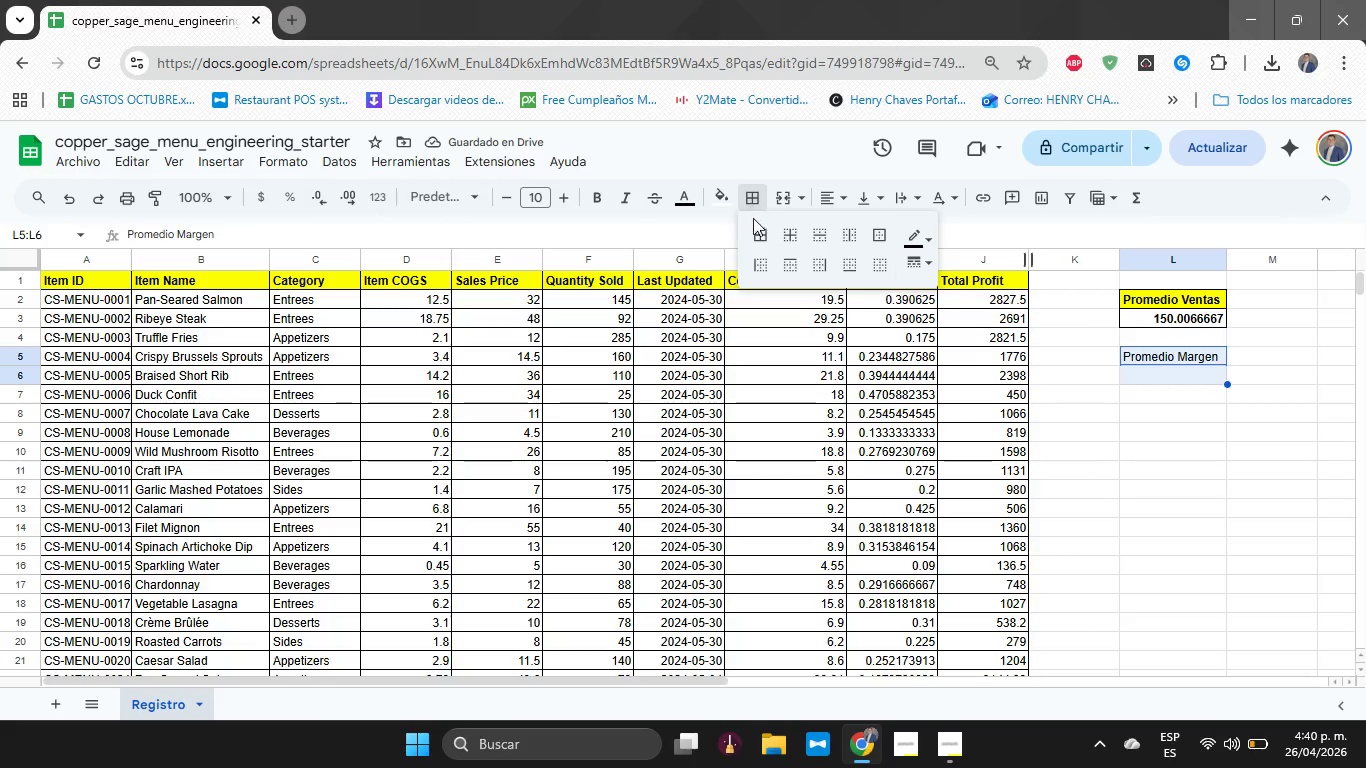 
left_click([754, 224])
 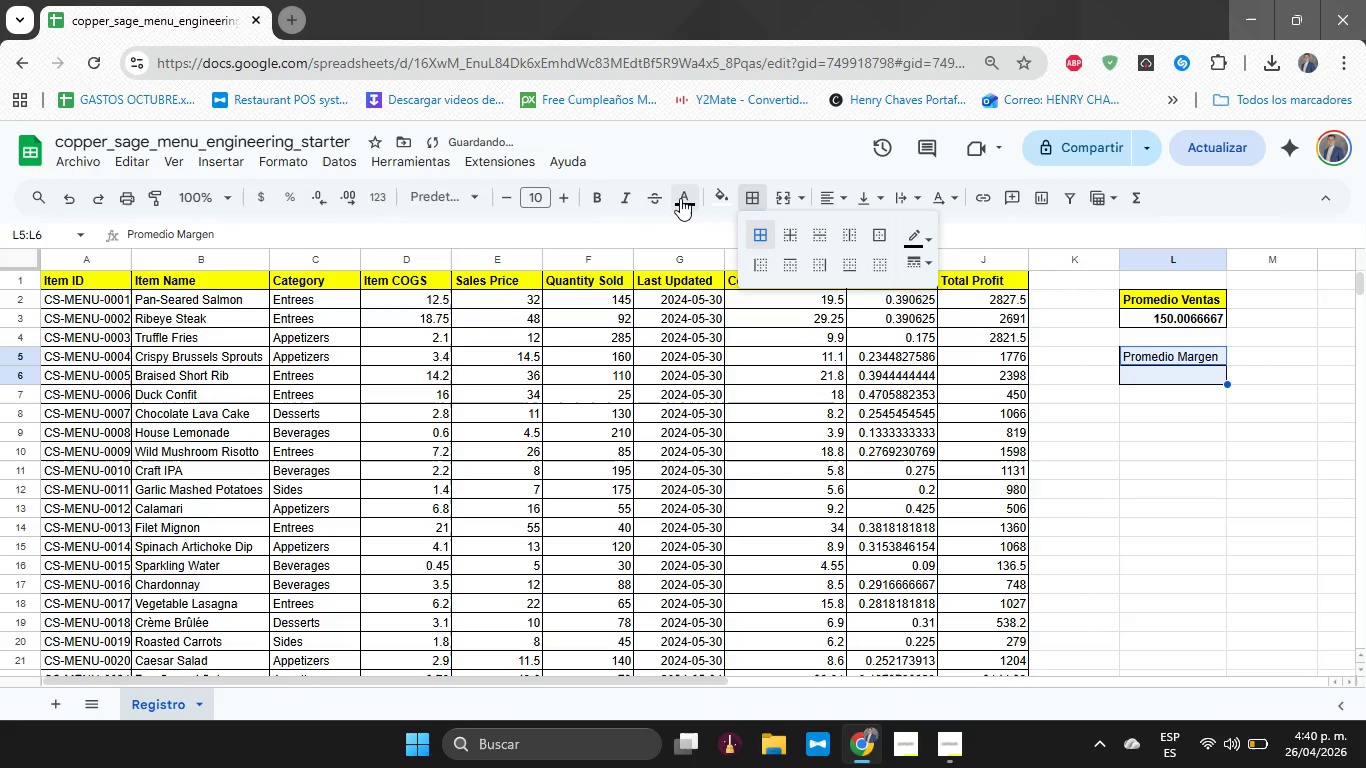 
left_click([595, 196])
 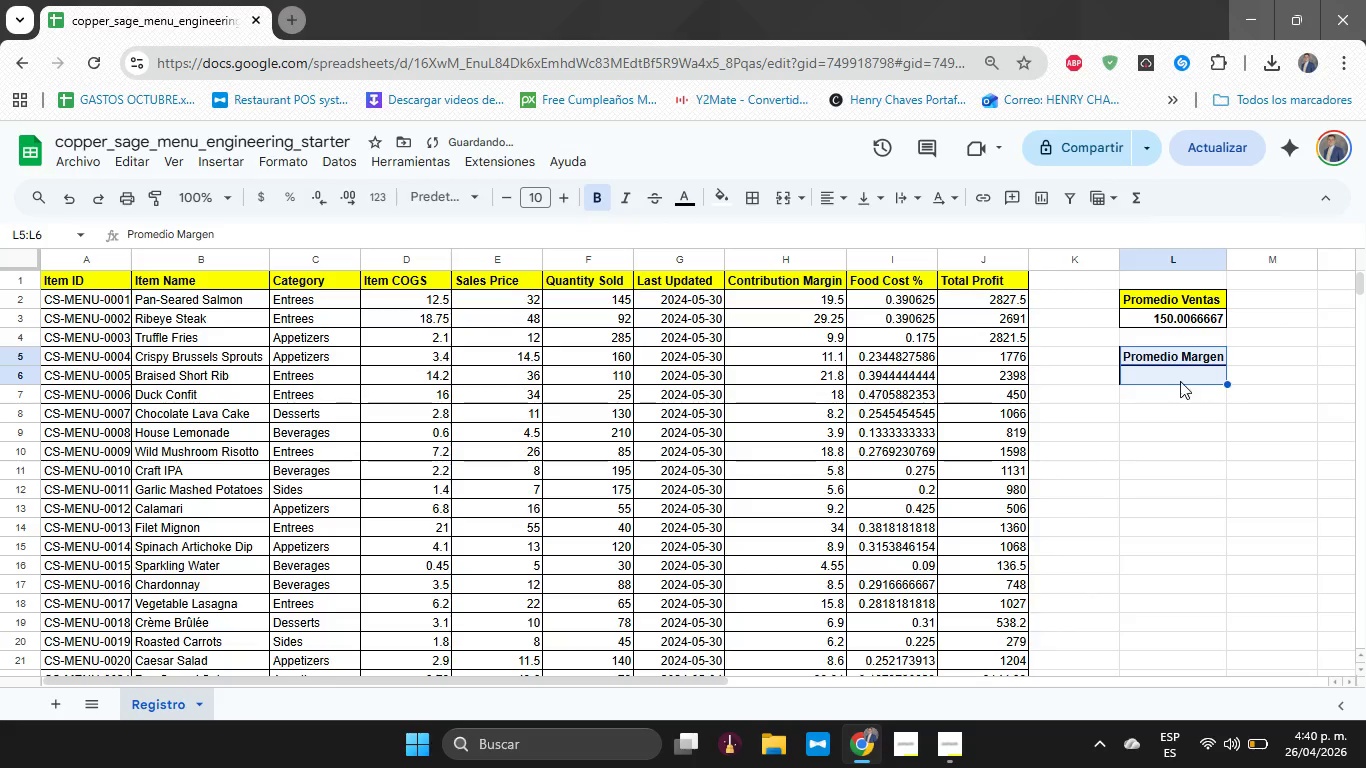 
left_click([1178, 379])
 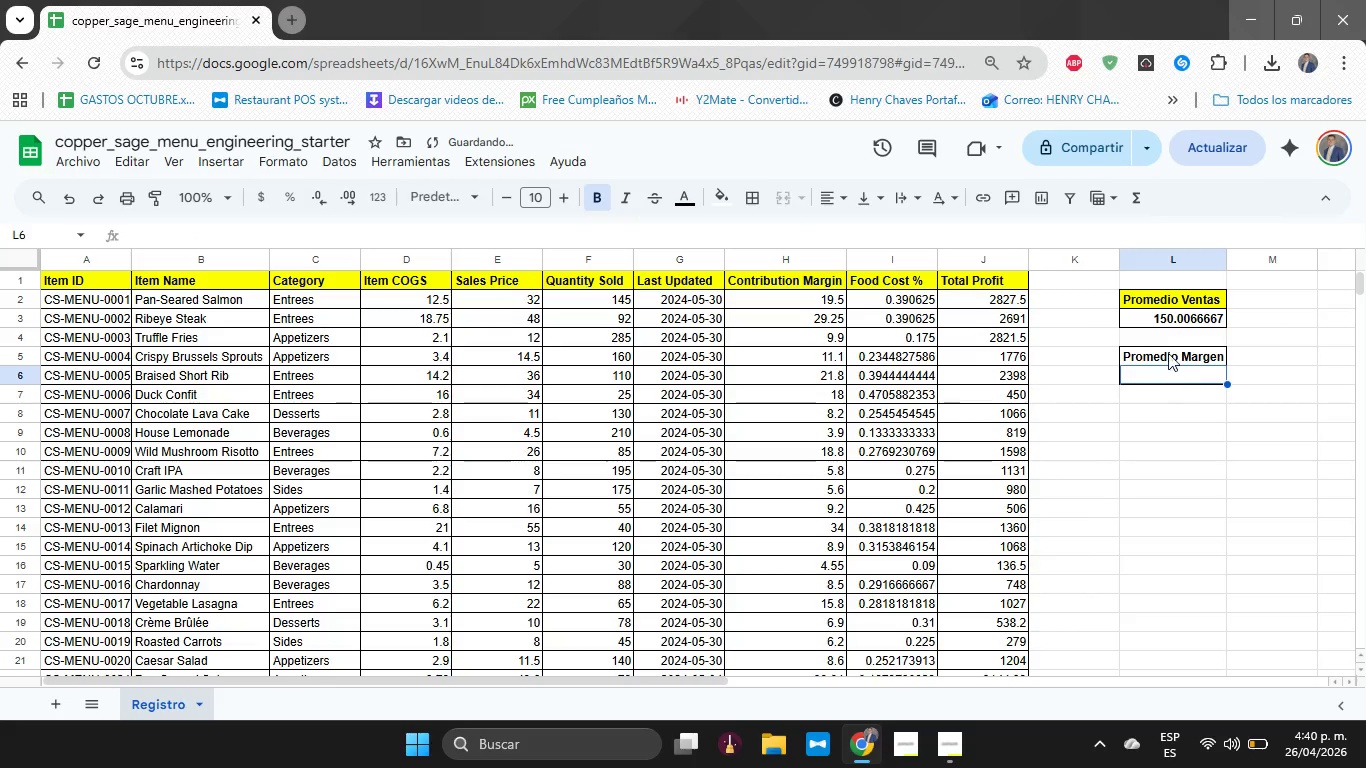 
left_click([1164, 345])
 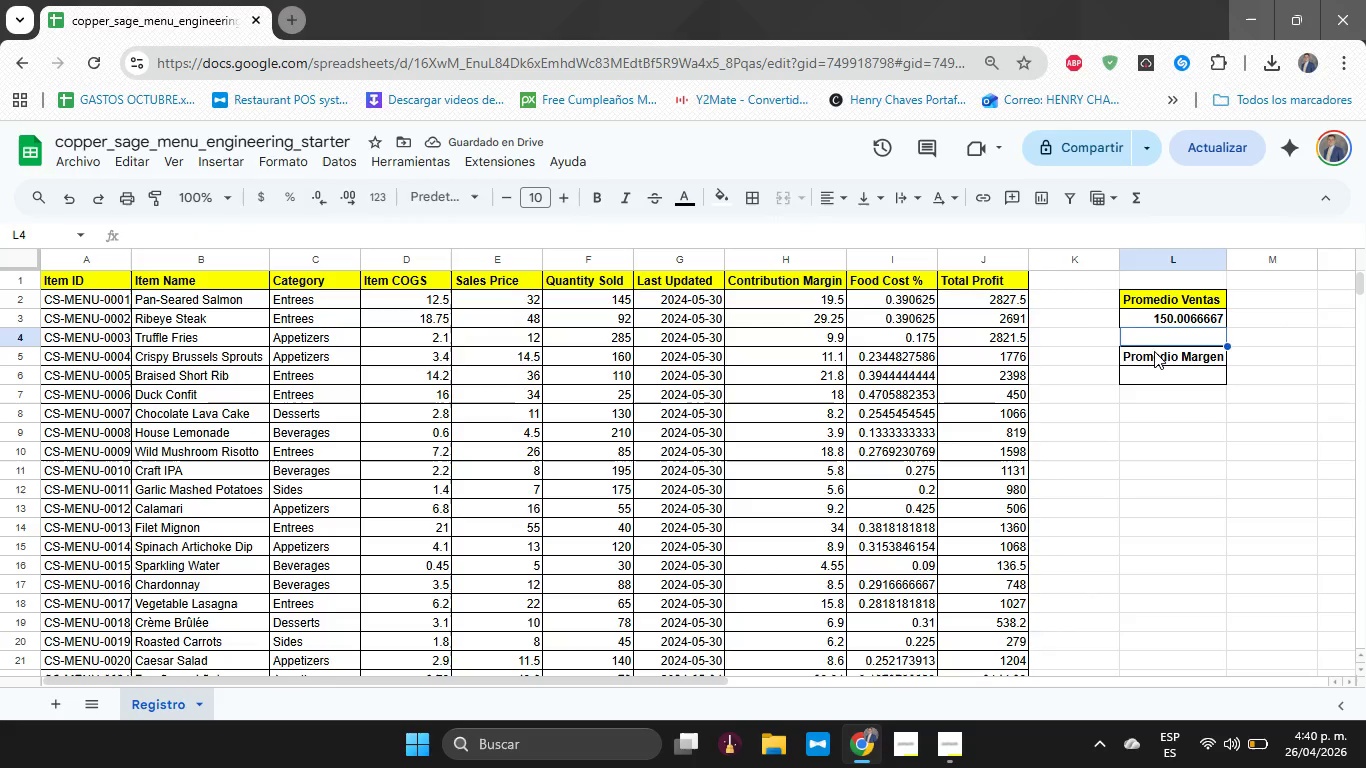 
left_click([1153, 354])
 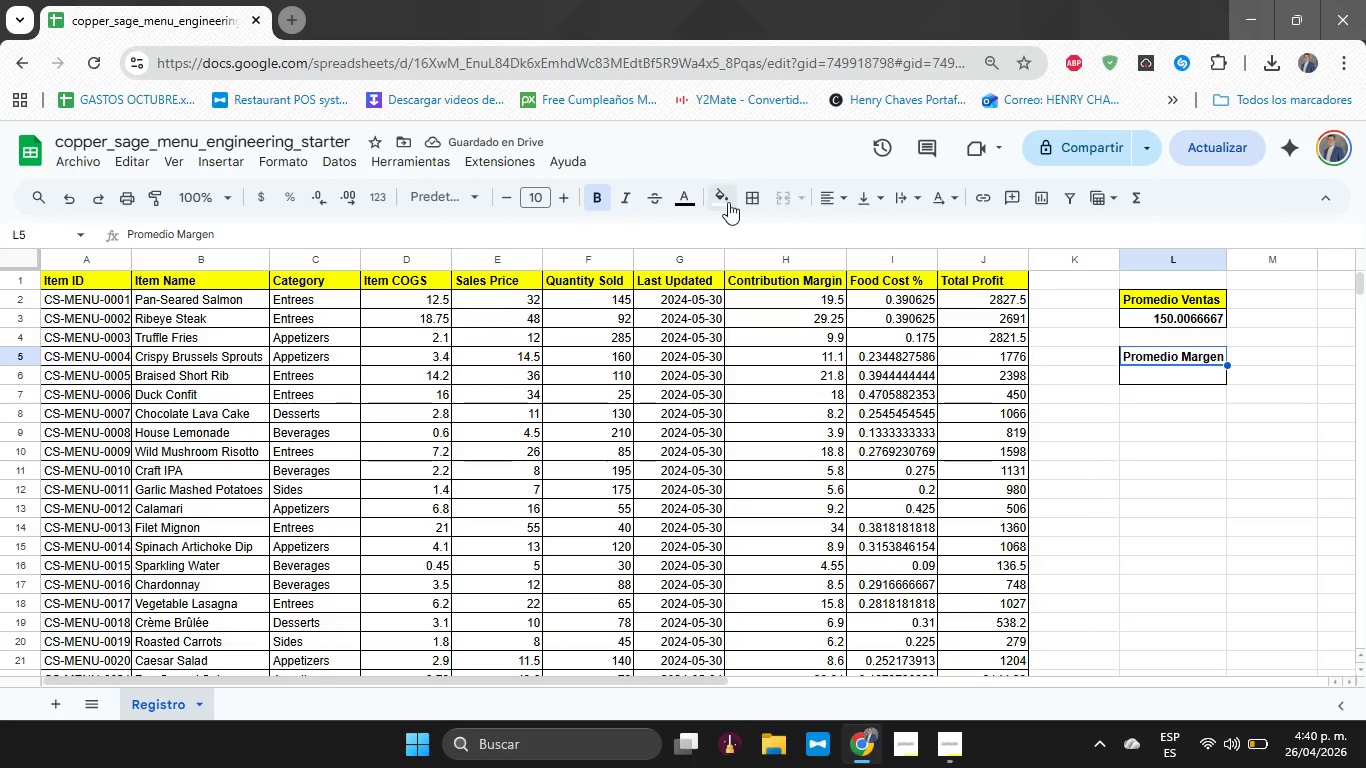 
left_click([718, 199])
 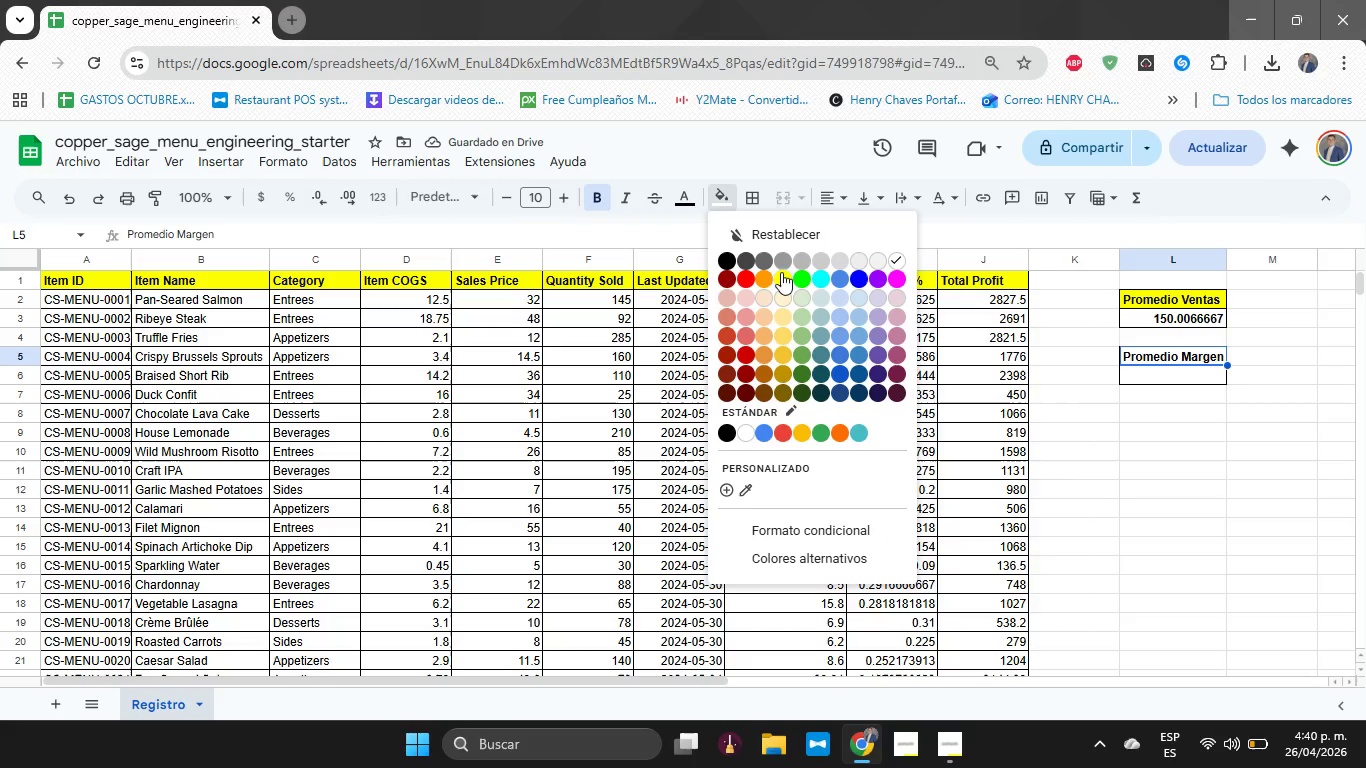 
left_click([786, 276])
 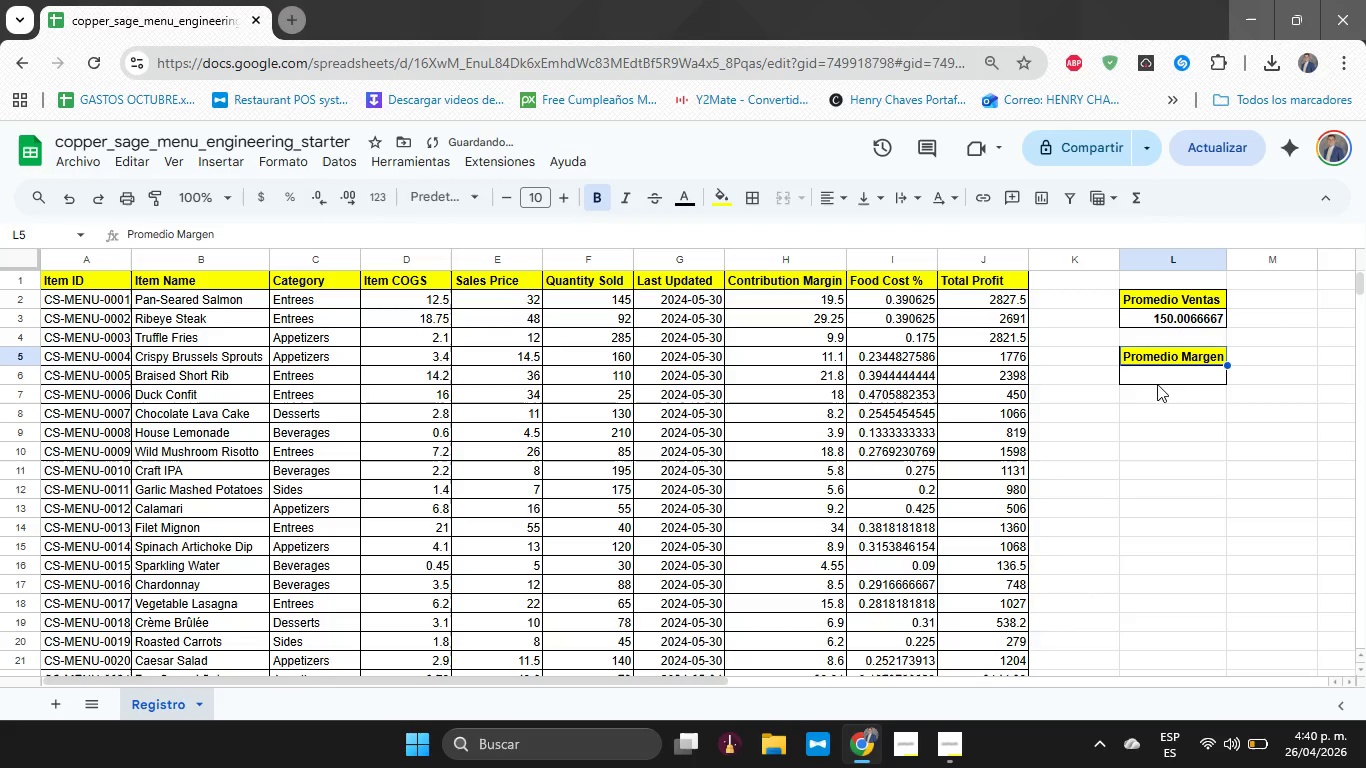 
left_click([1174, 376])
 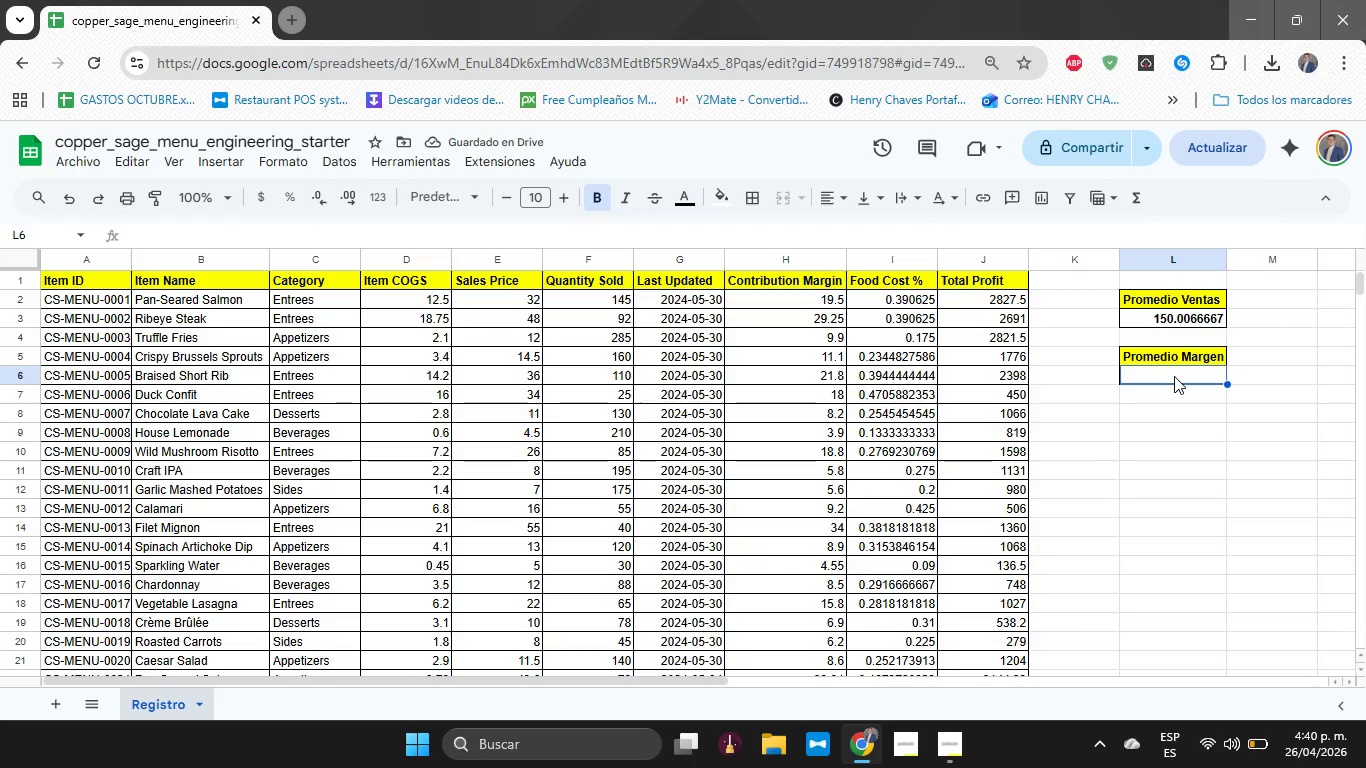 
wait(5.53)
 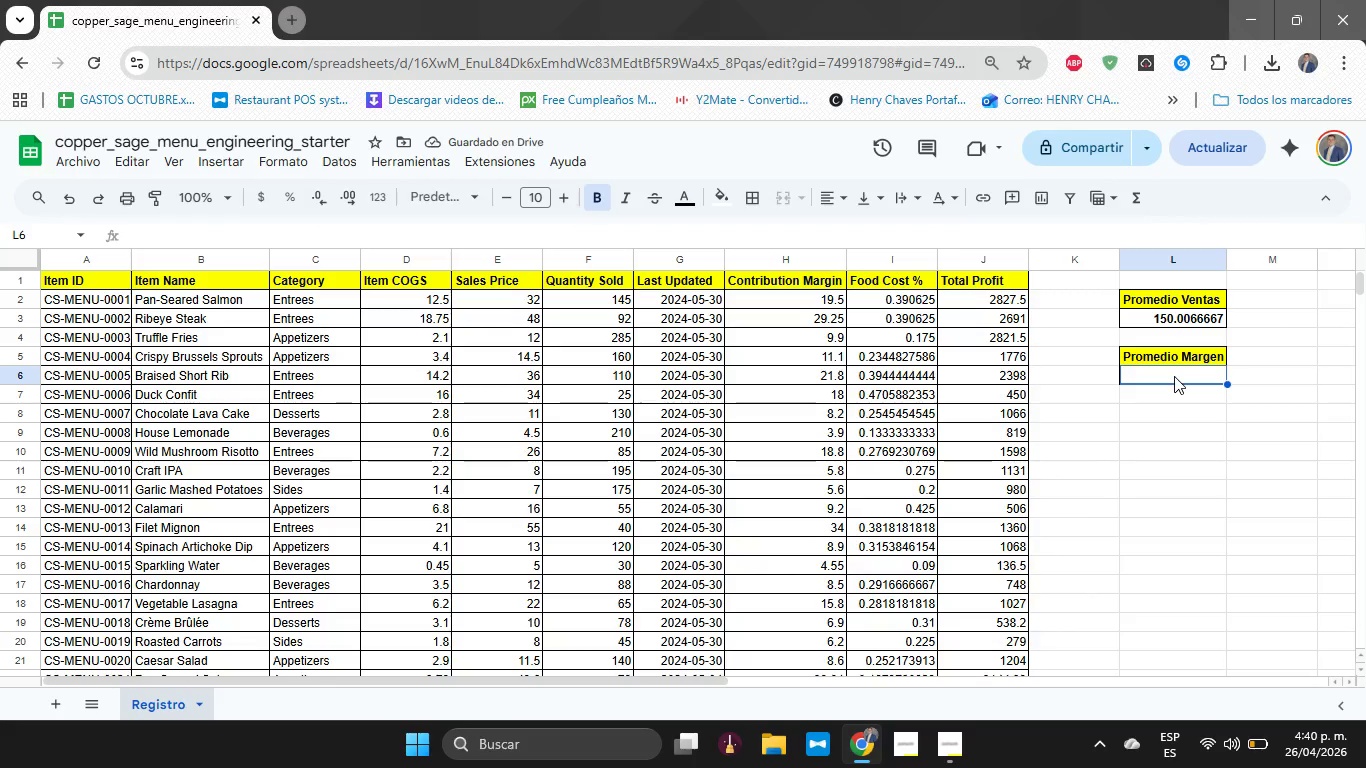 
type()PROMEDIO)
 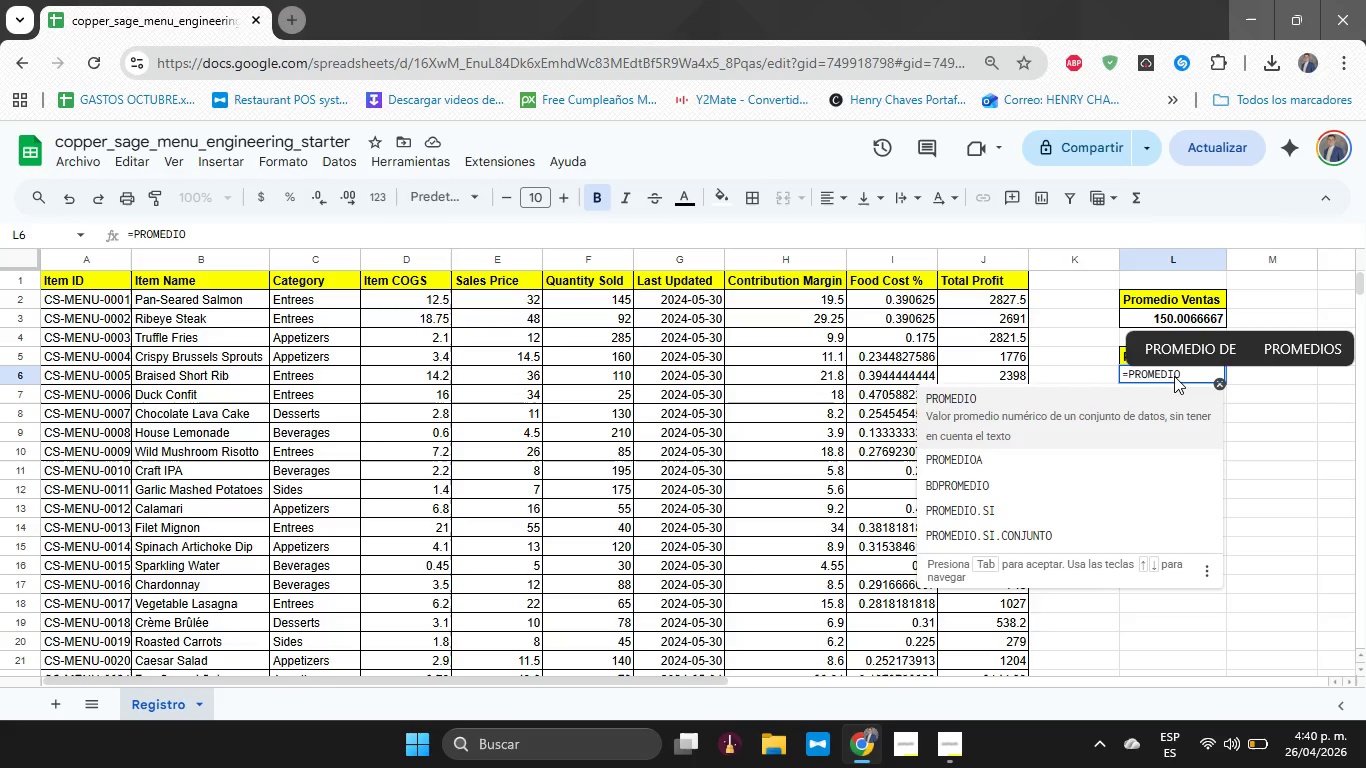 
type(*H2)
 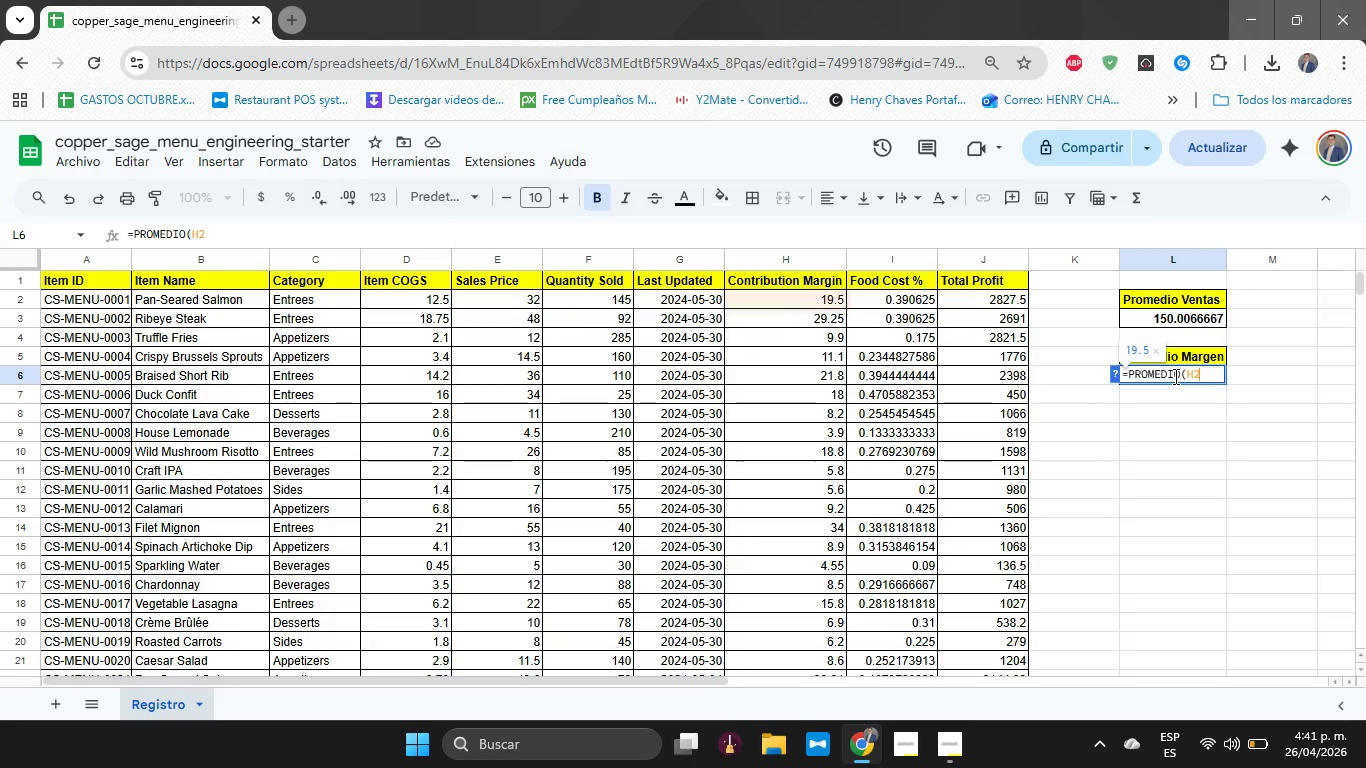 
type(>H()
 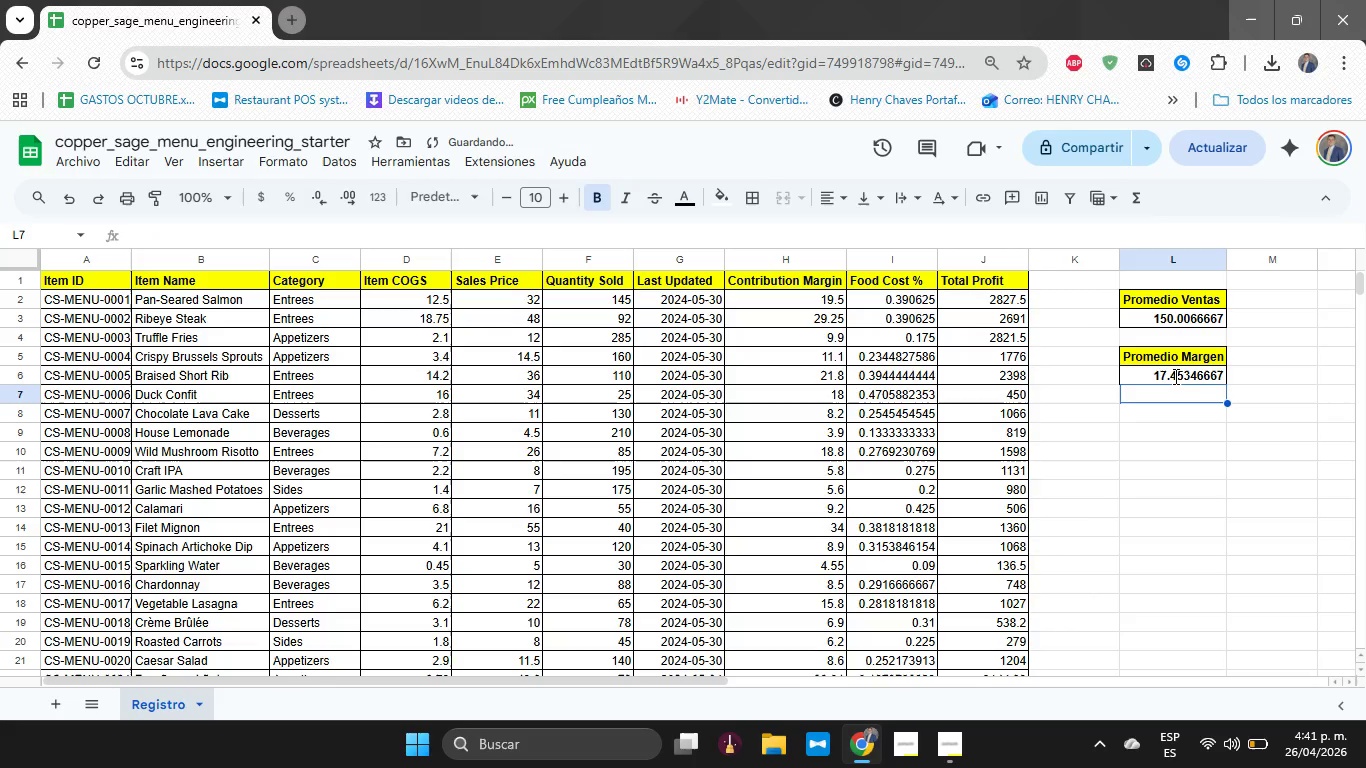 
 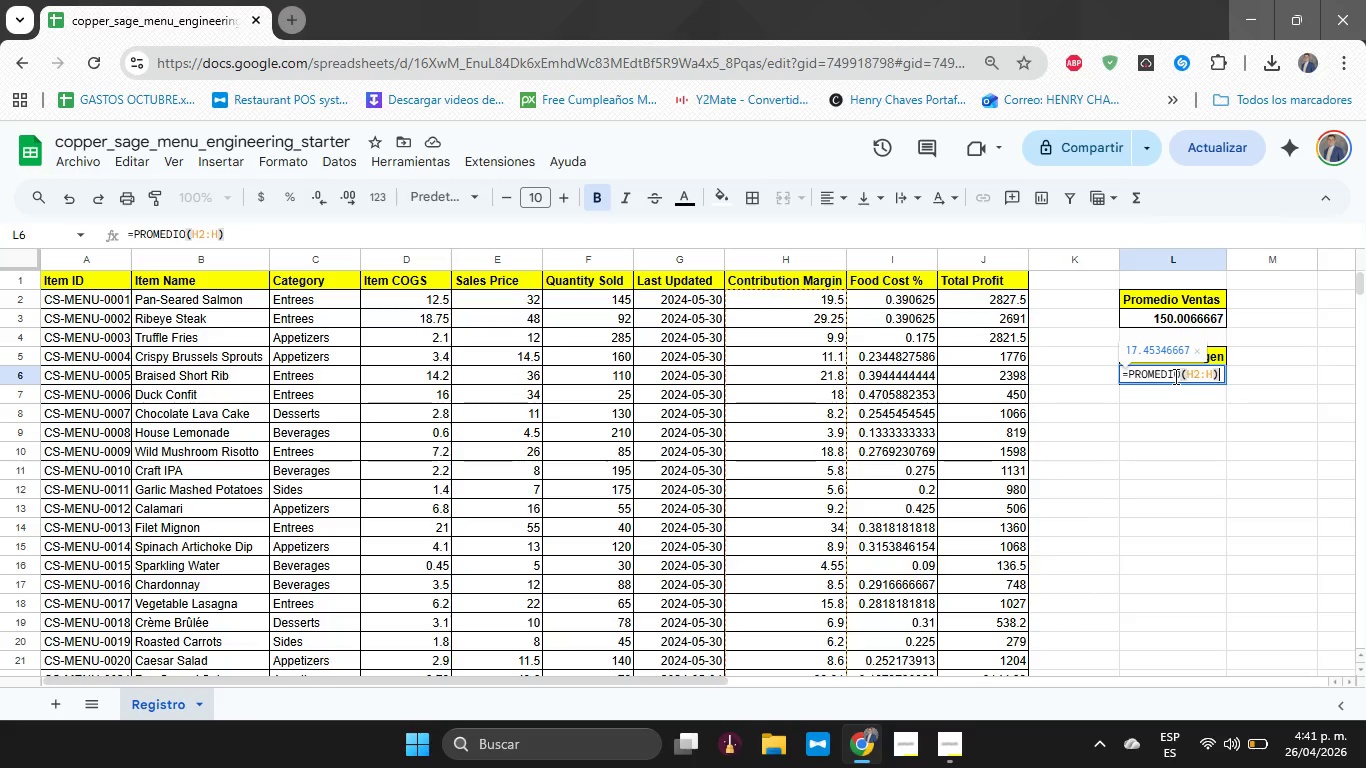 
key(Enter)
 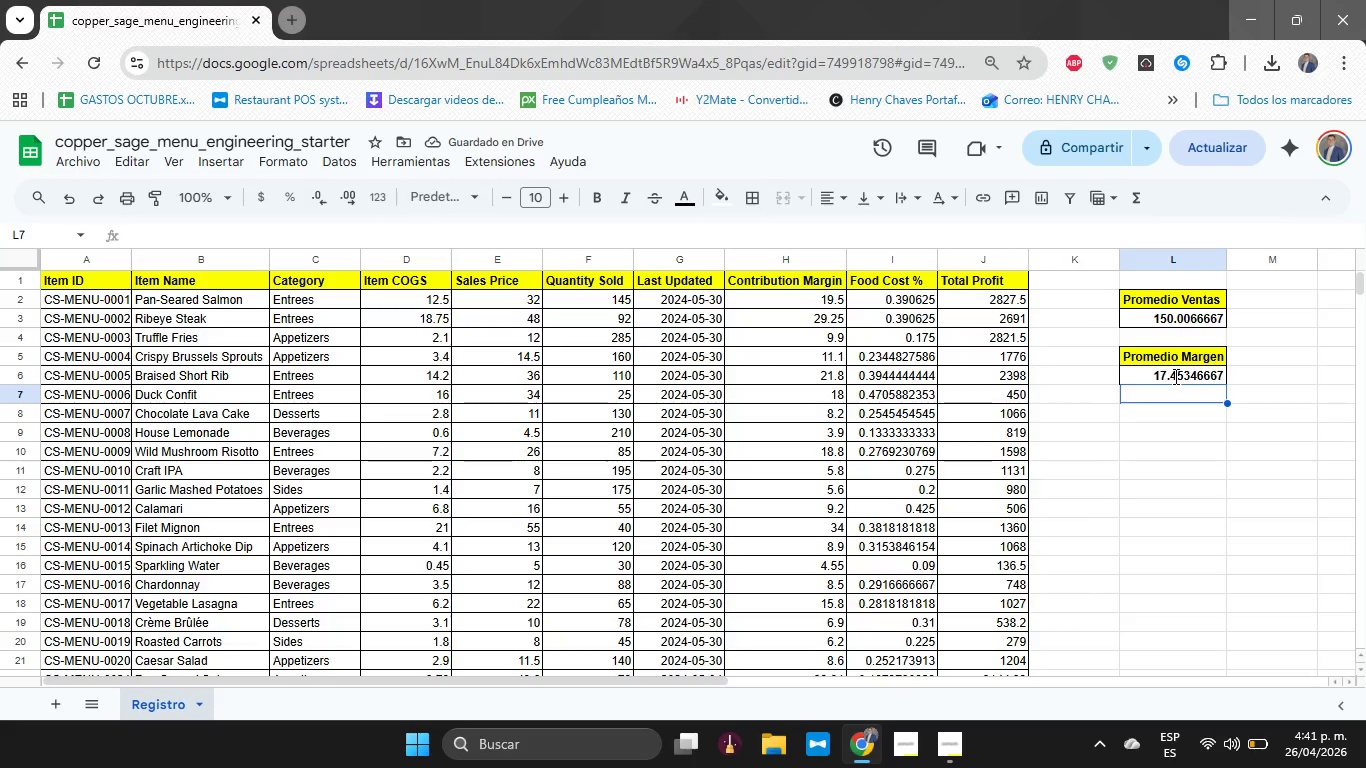 
wait(5.7)
 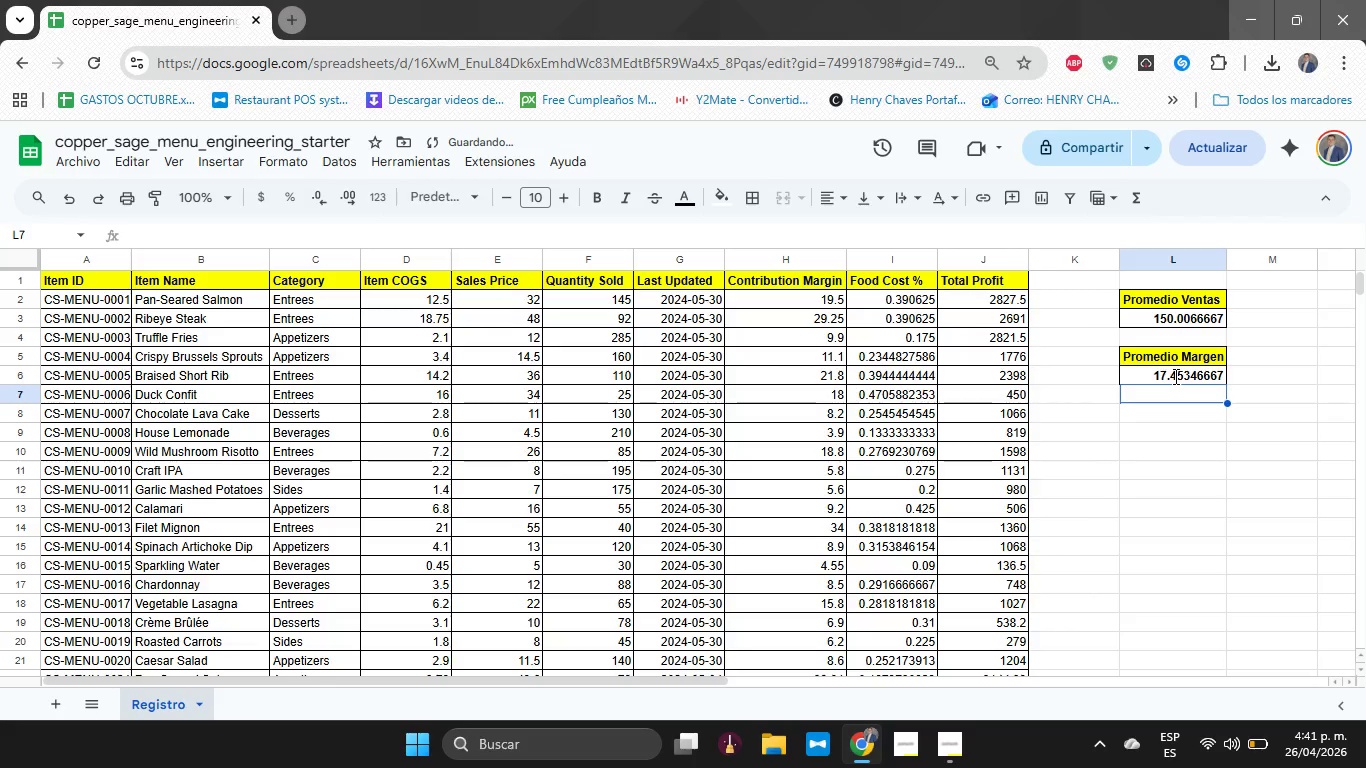 
left_click_drag(start_coordinate=[1186, 417], to_coordinate=[1177, 278])
 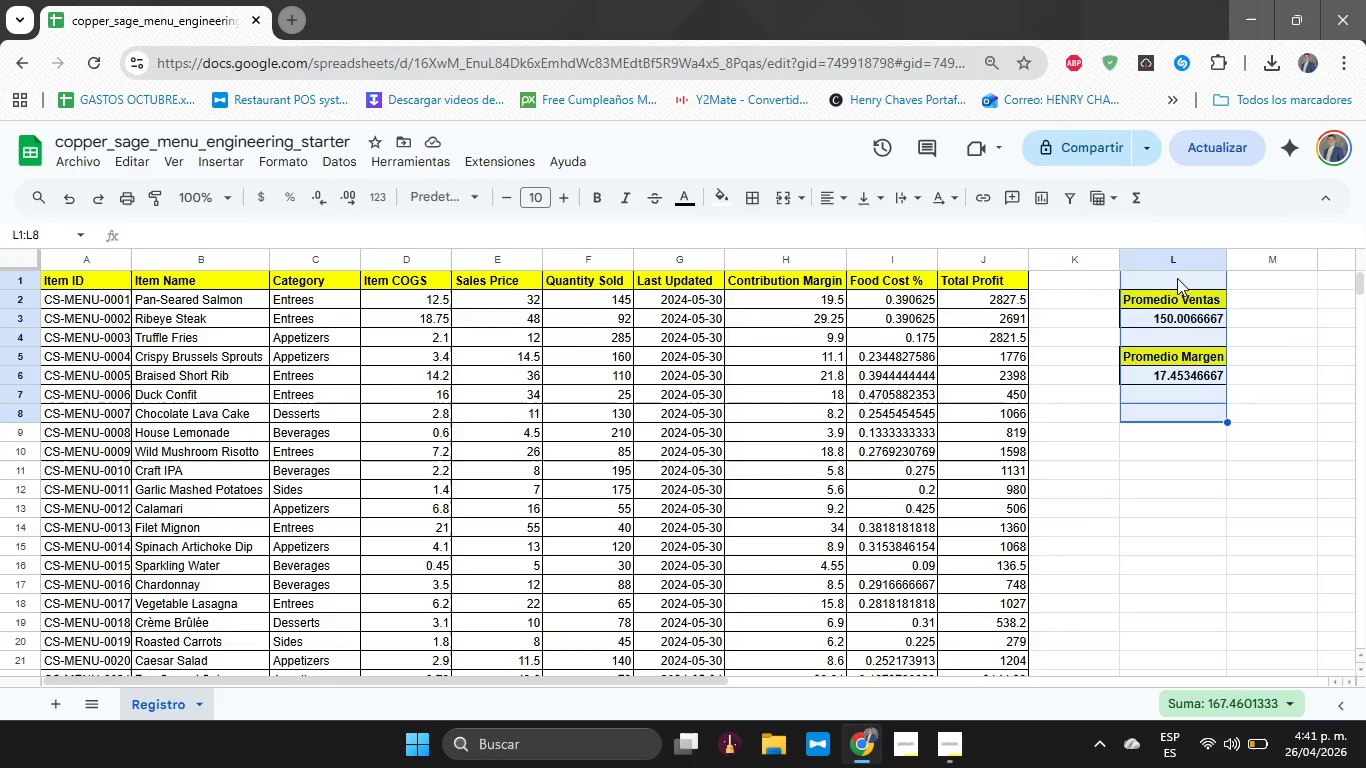 
key(Control+X)
 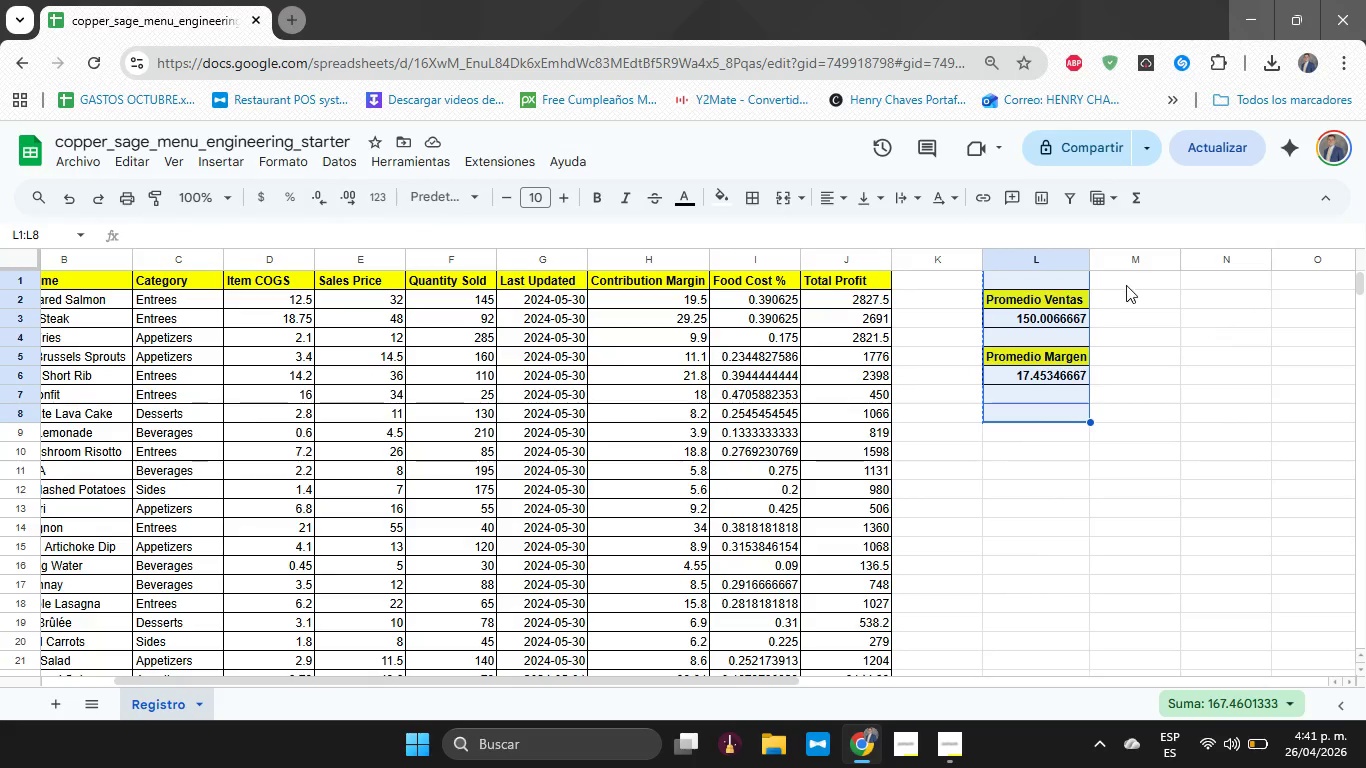 
left_click([1128, 299])
 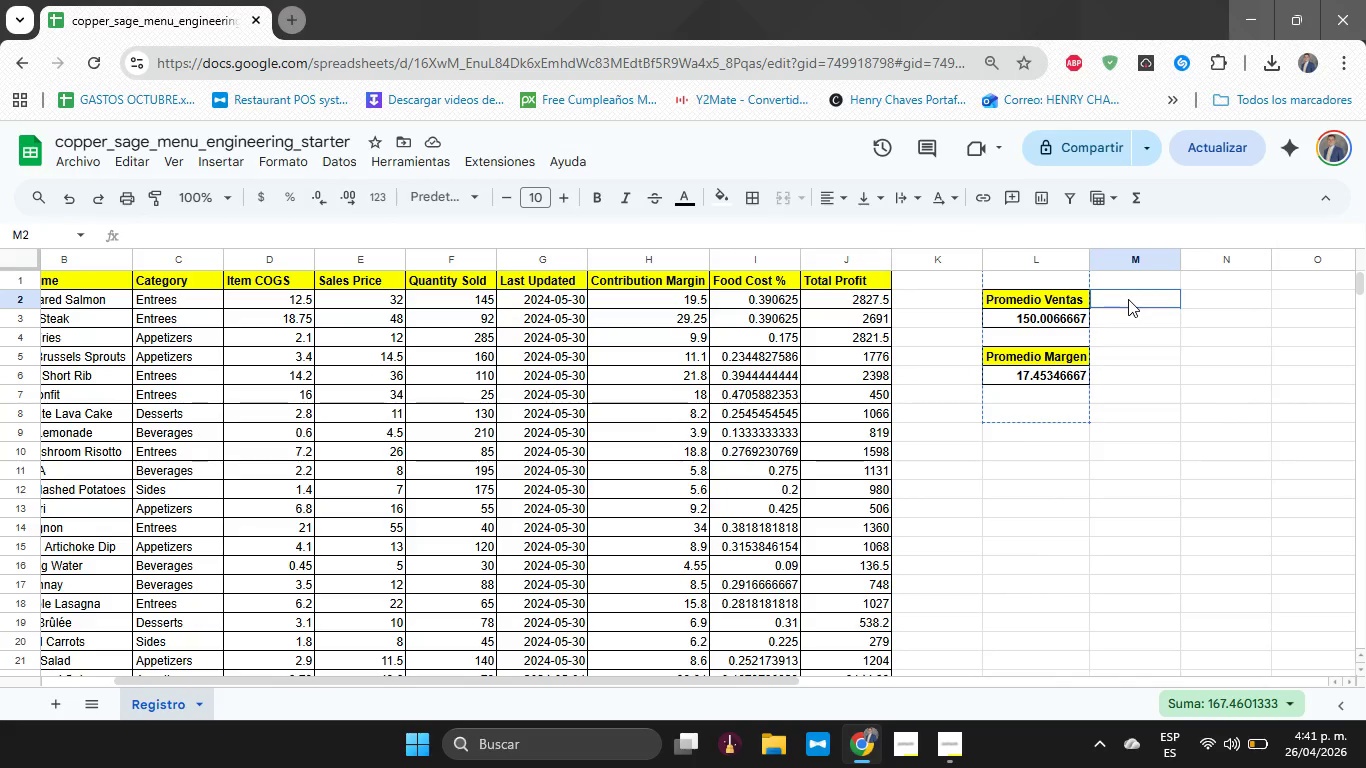 
key(Control+V)
 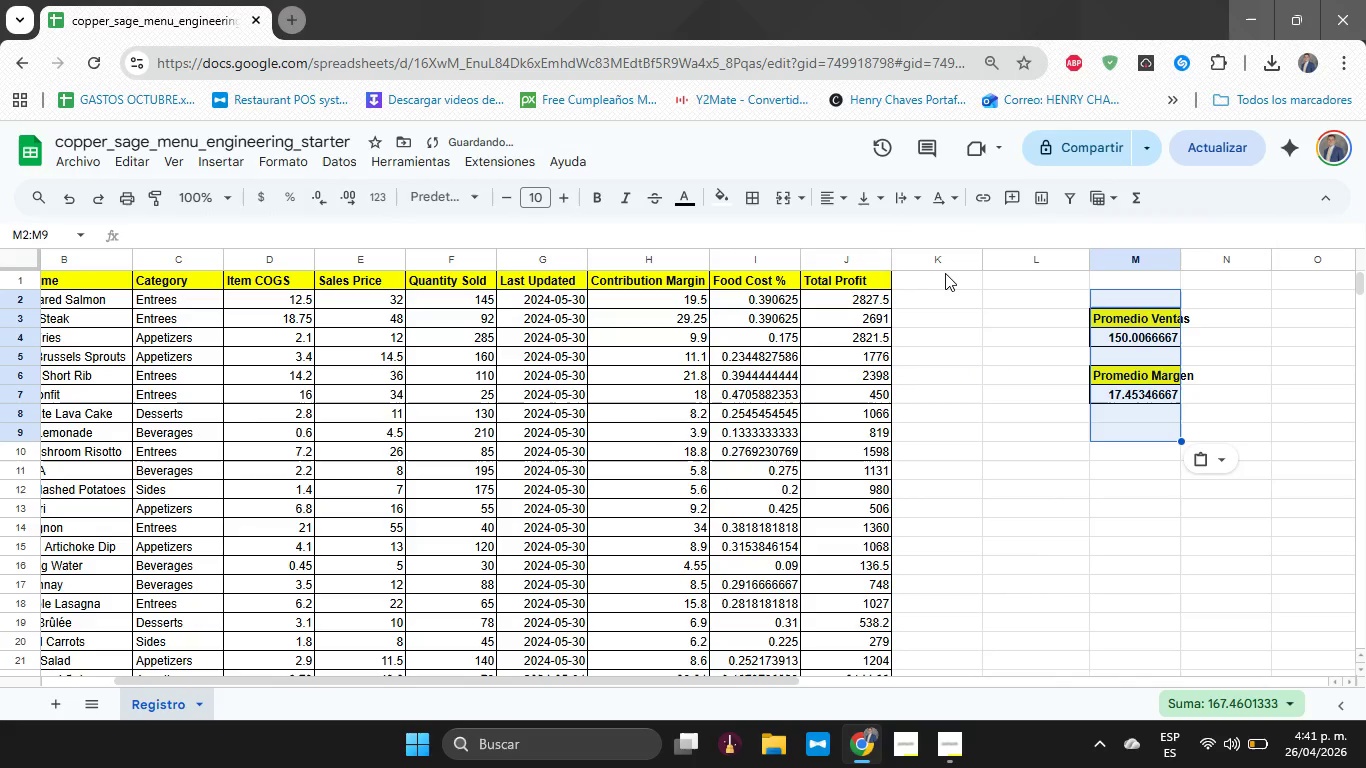 
left_click([938, 272])
 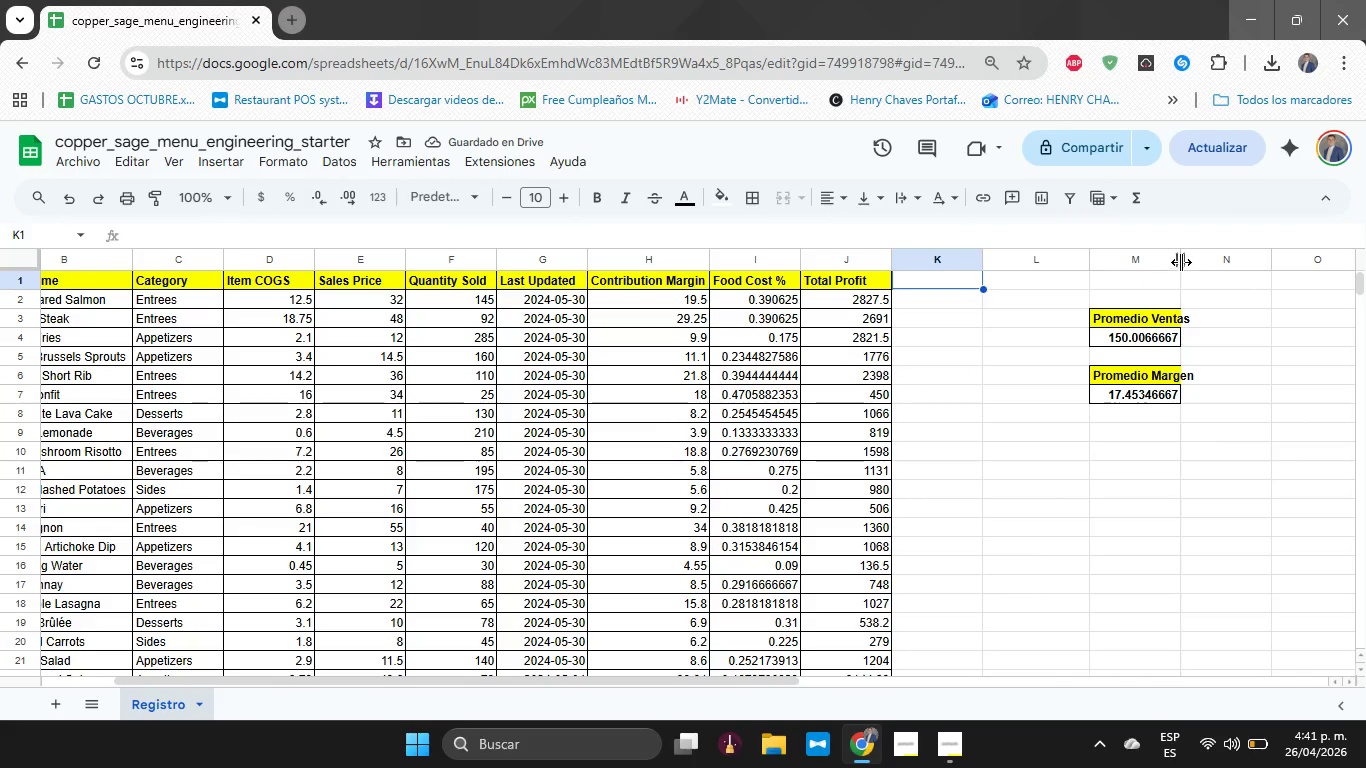 
left_click_drag(start_coordinate=[1183, 261], to_coordinate=[1212, 268])
 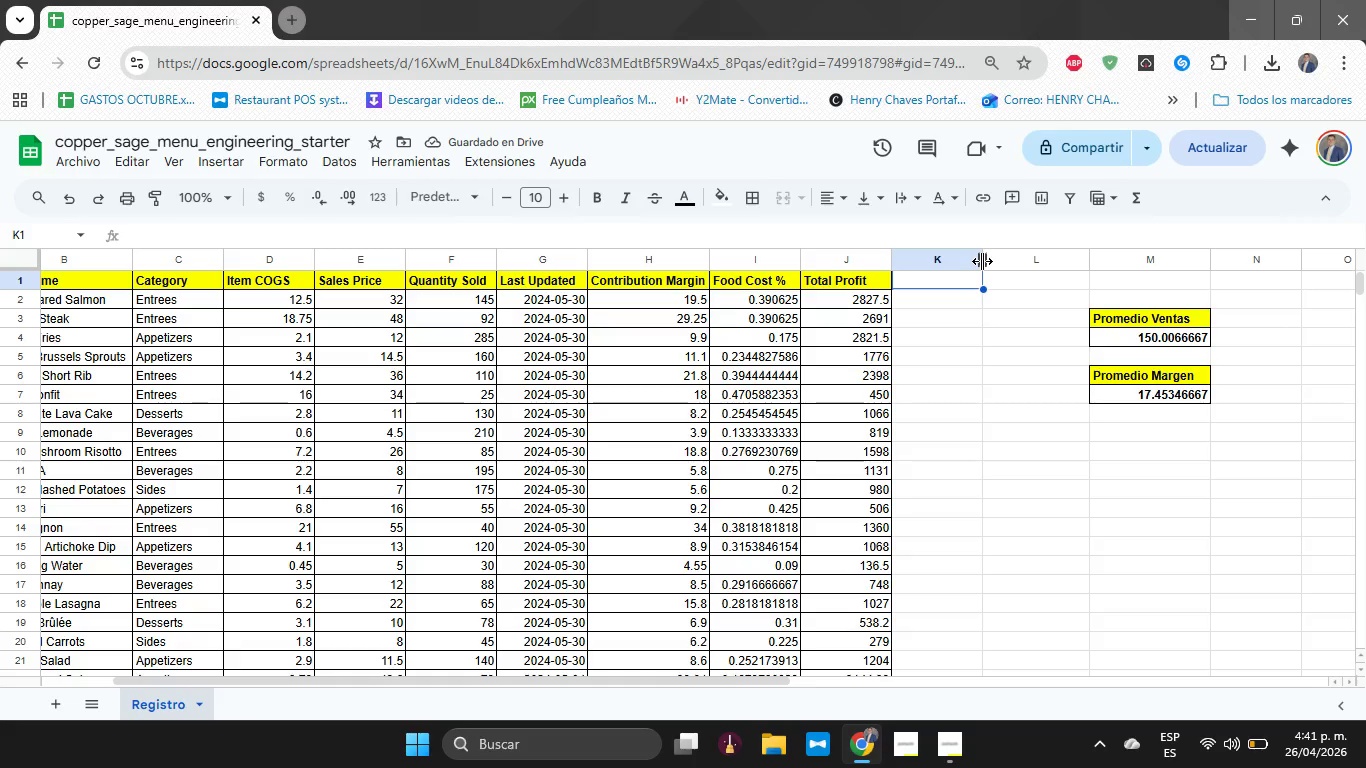 
wait(8.41)
 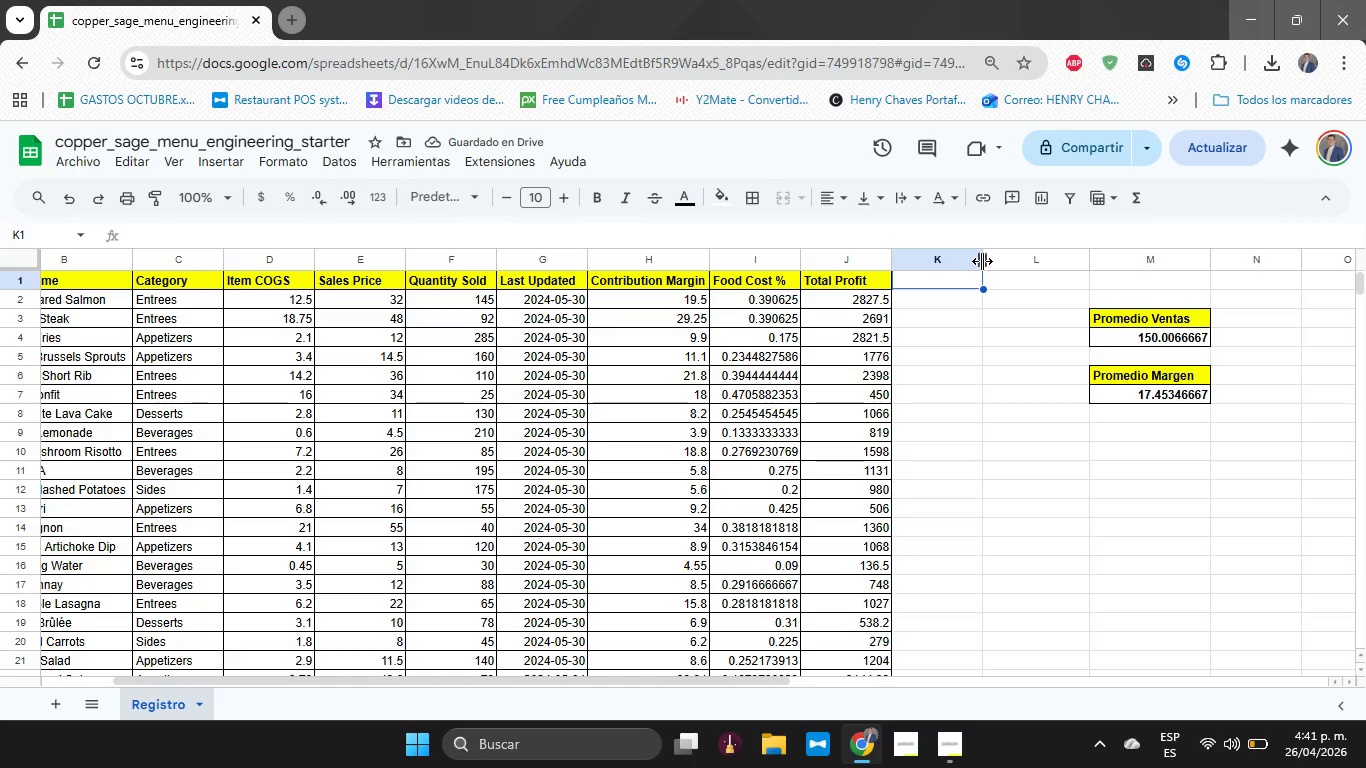 
type(Category Type)
 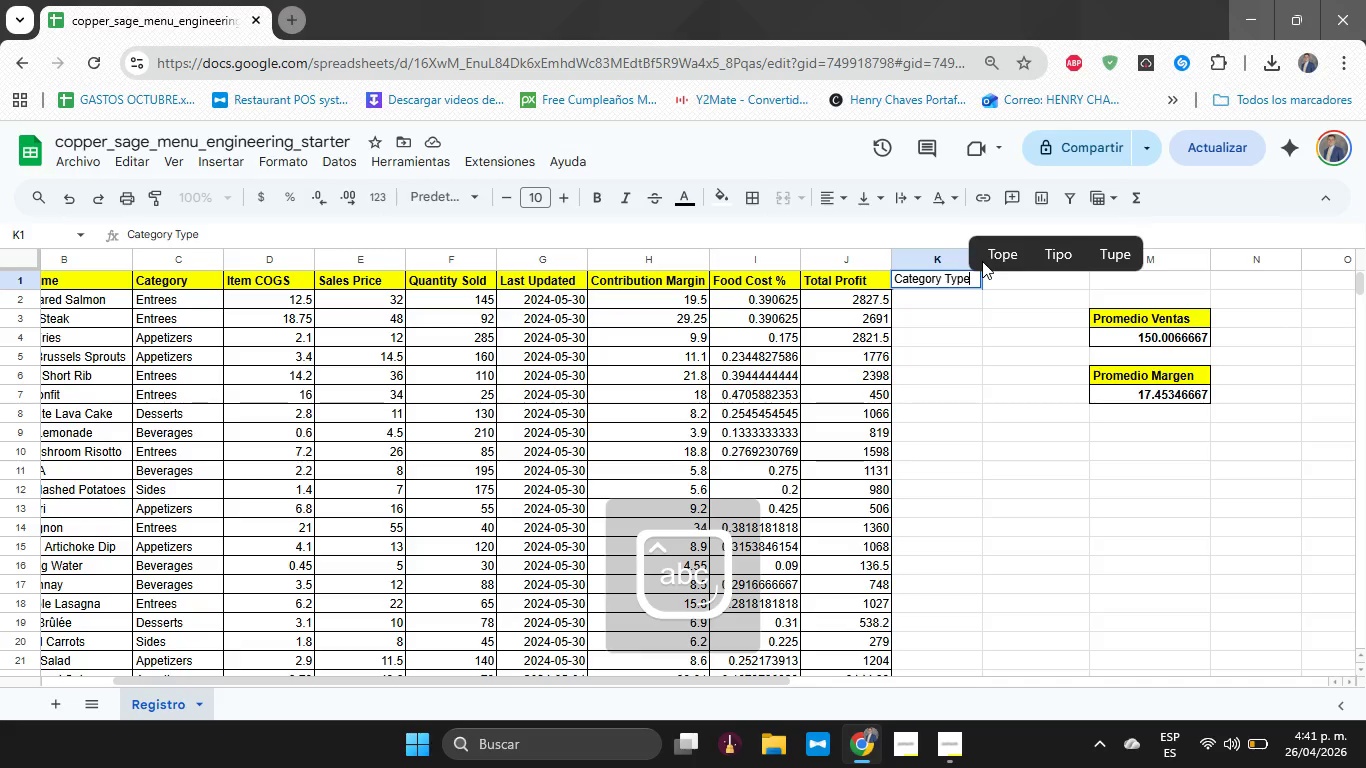 
key(Enter)
 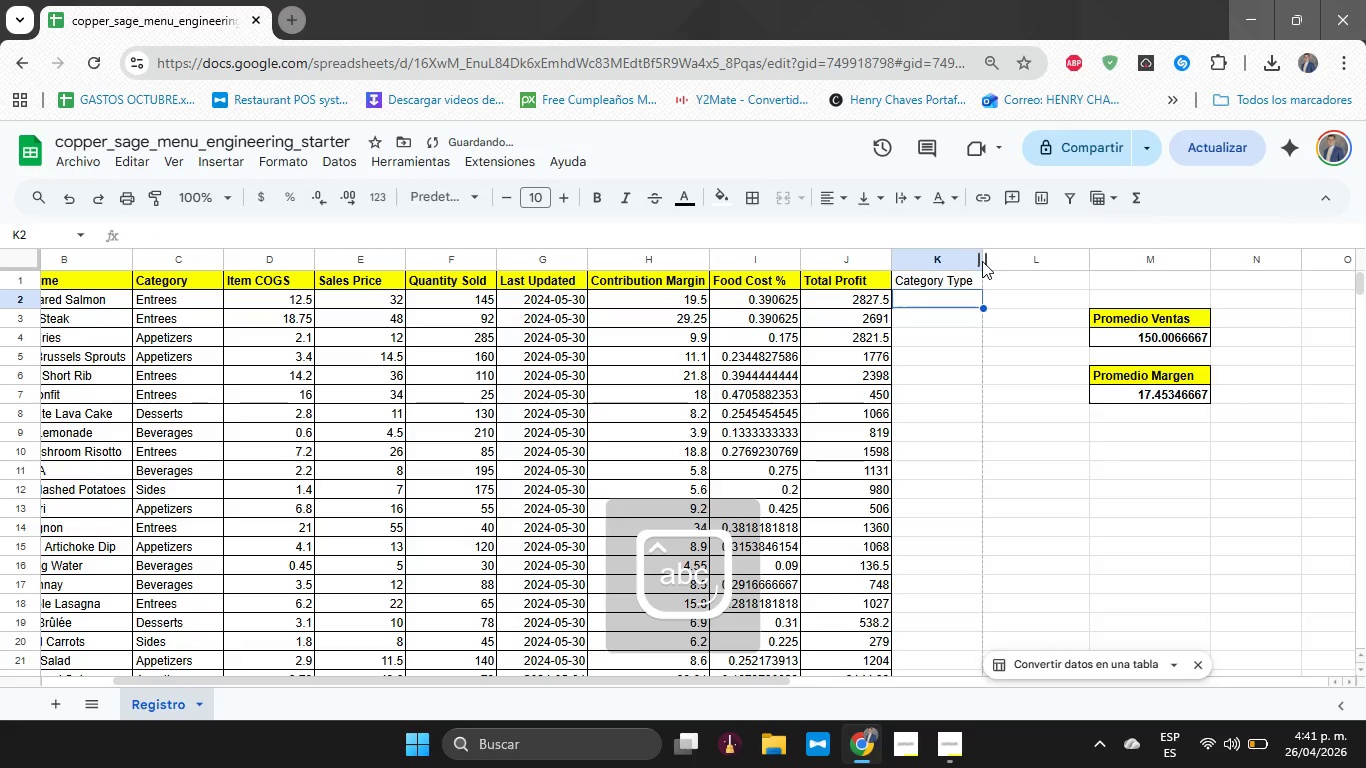 
key(ArrowUp)
 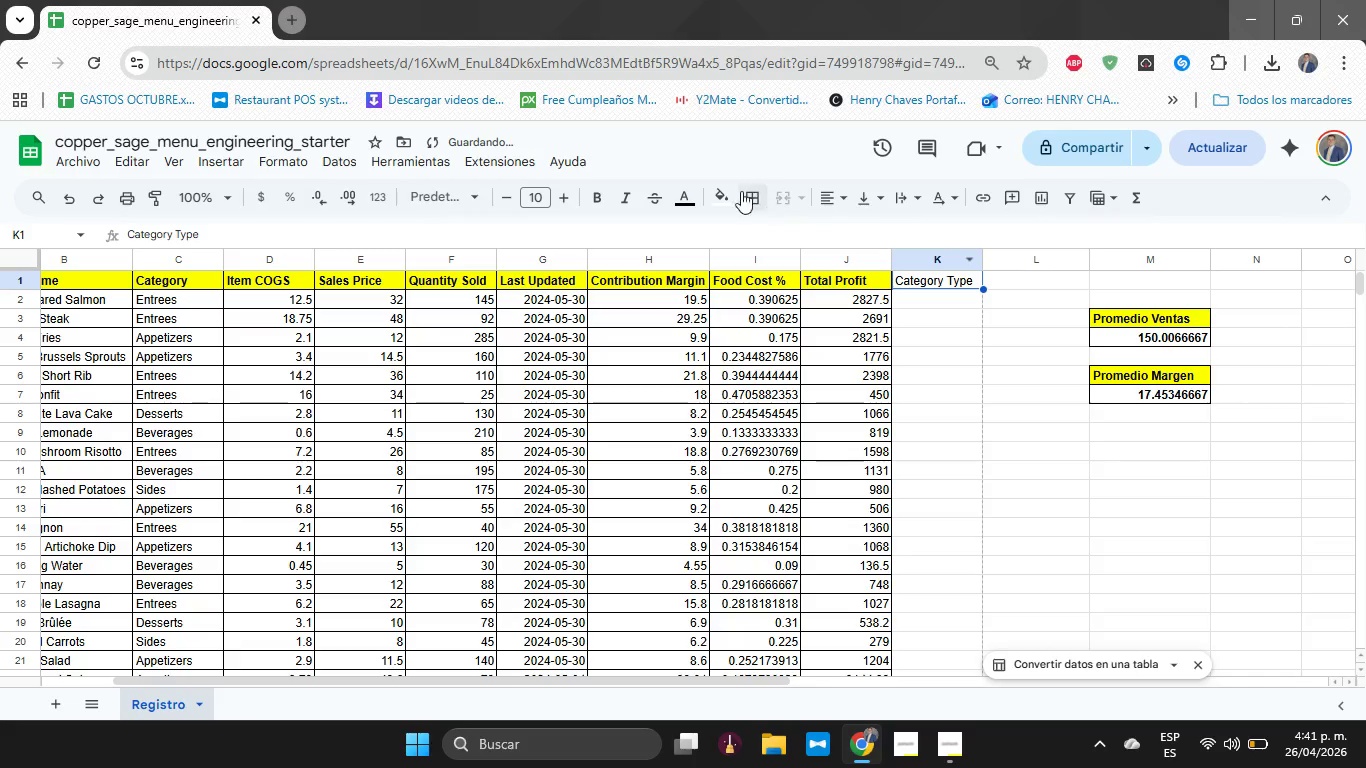 
left_click([739, 196])
 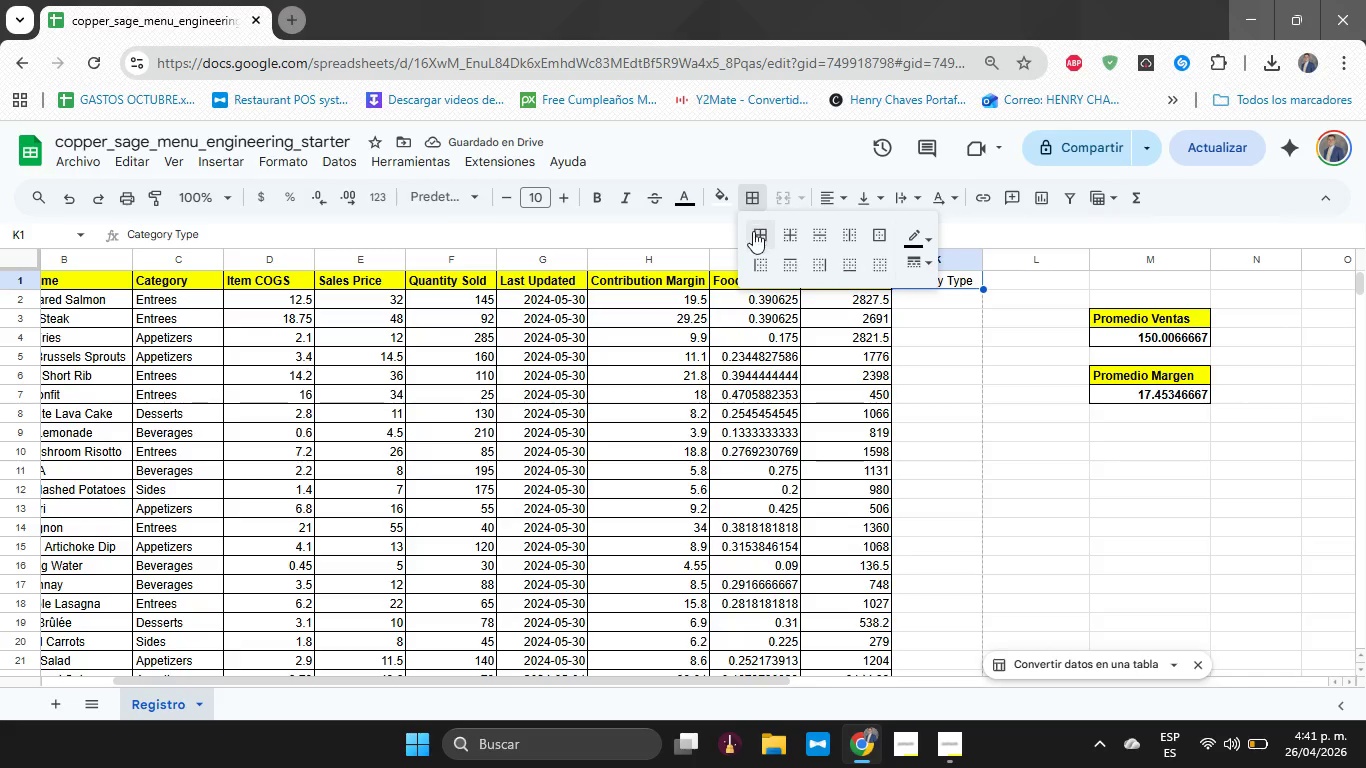 
left_click([753, 232])
 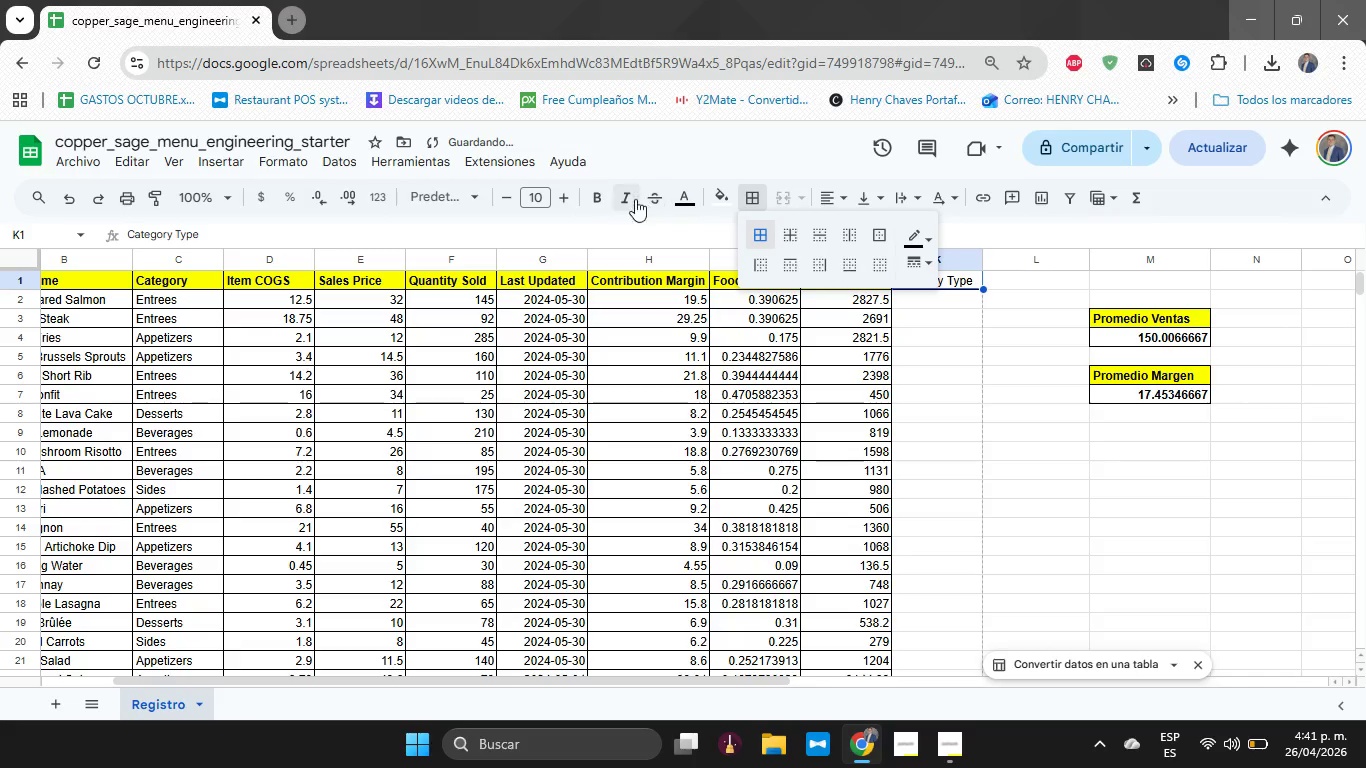 
left_click([607, 202])
 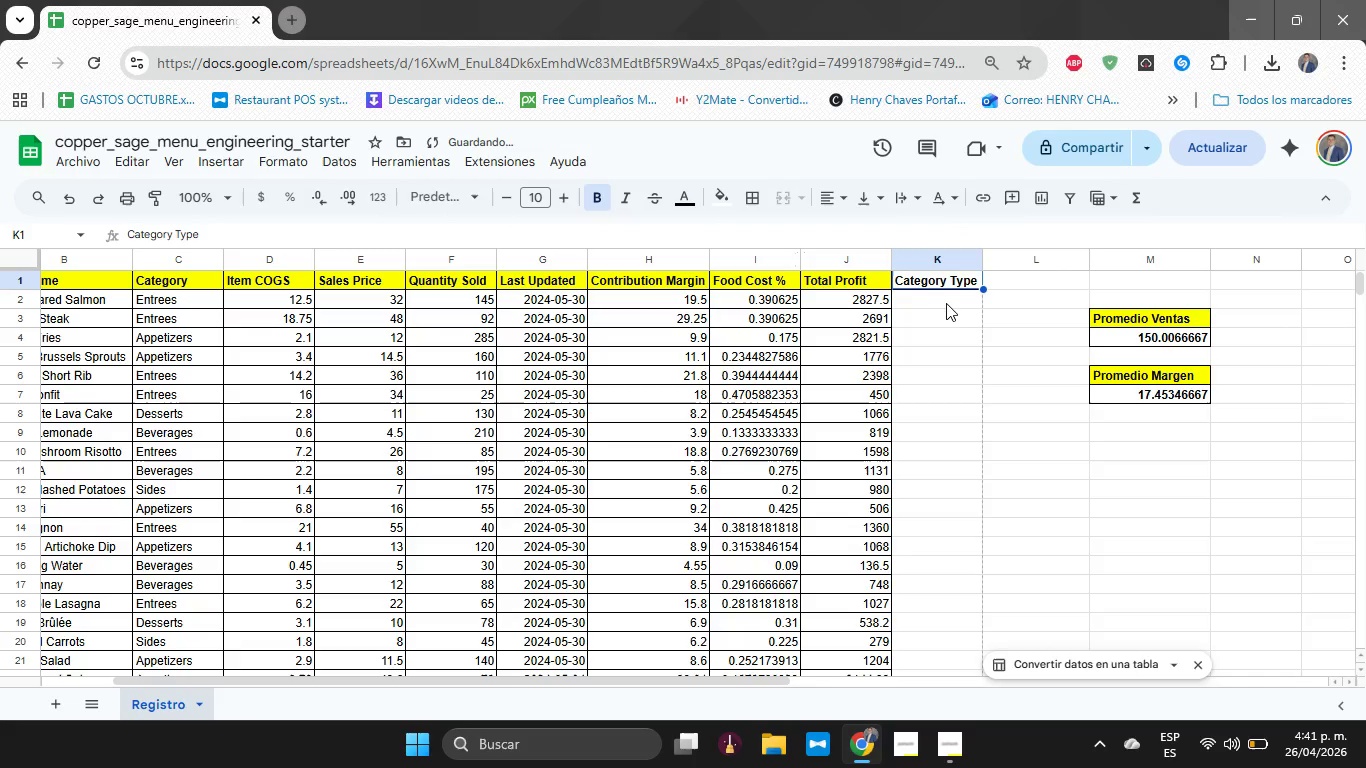 
left_click([949, 305])
 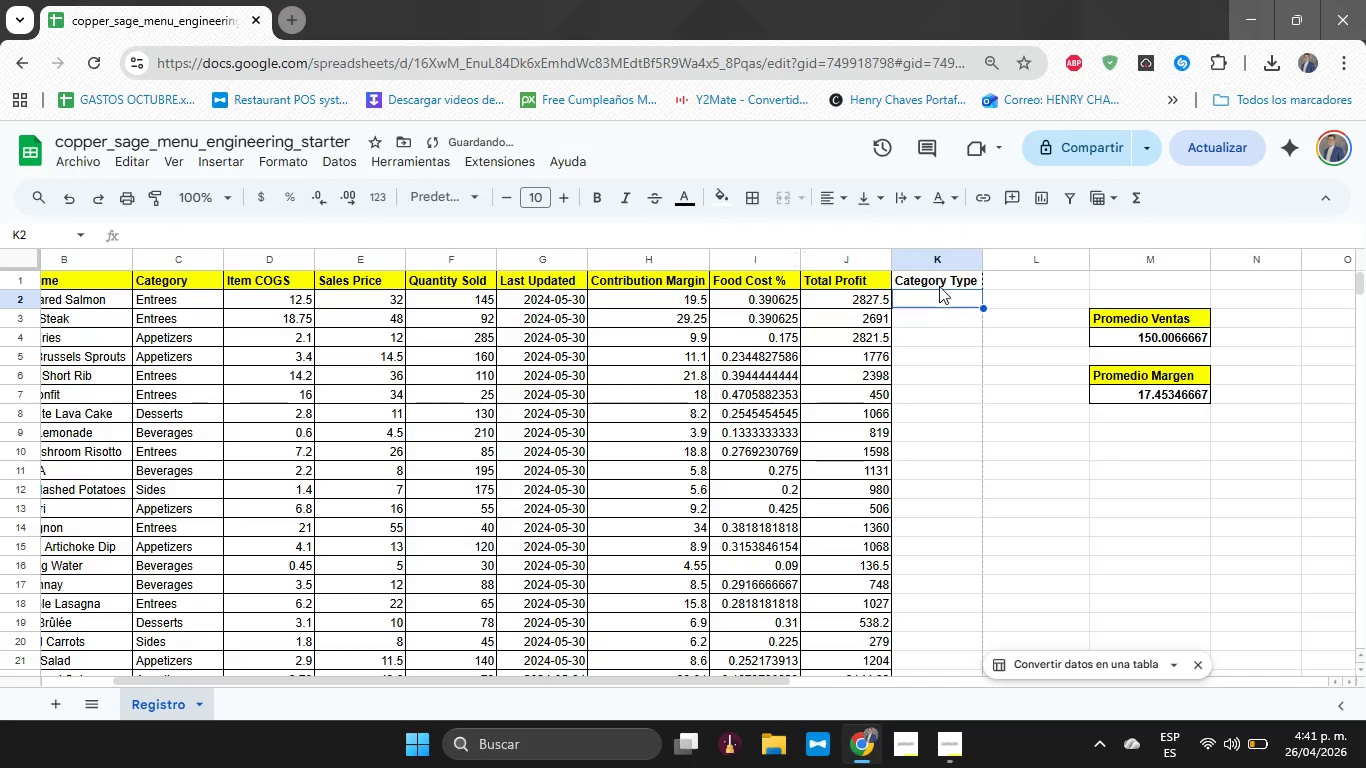 
left_click([939, 284])
 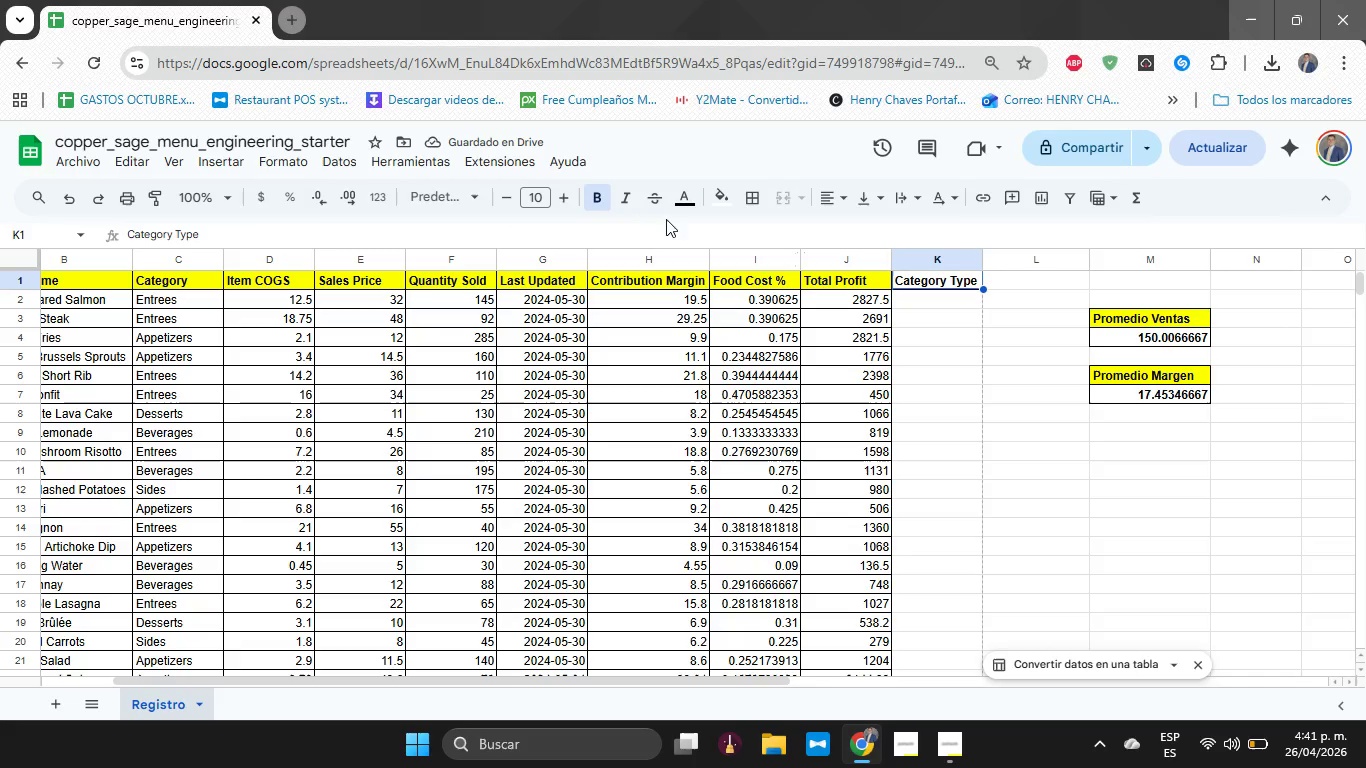 
left_click([708, 207])
 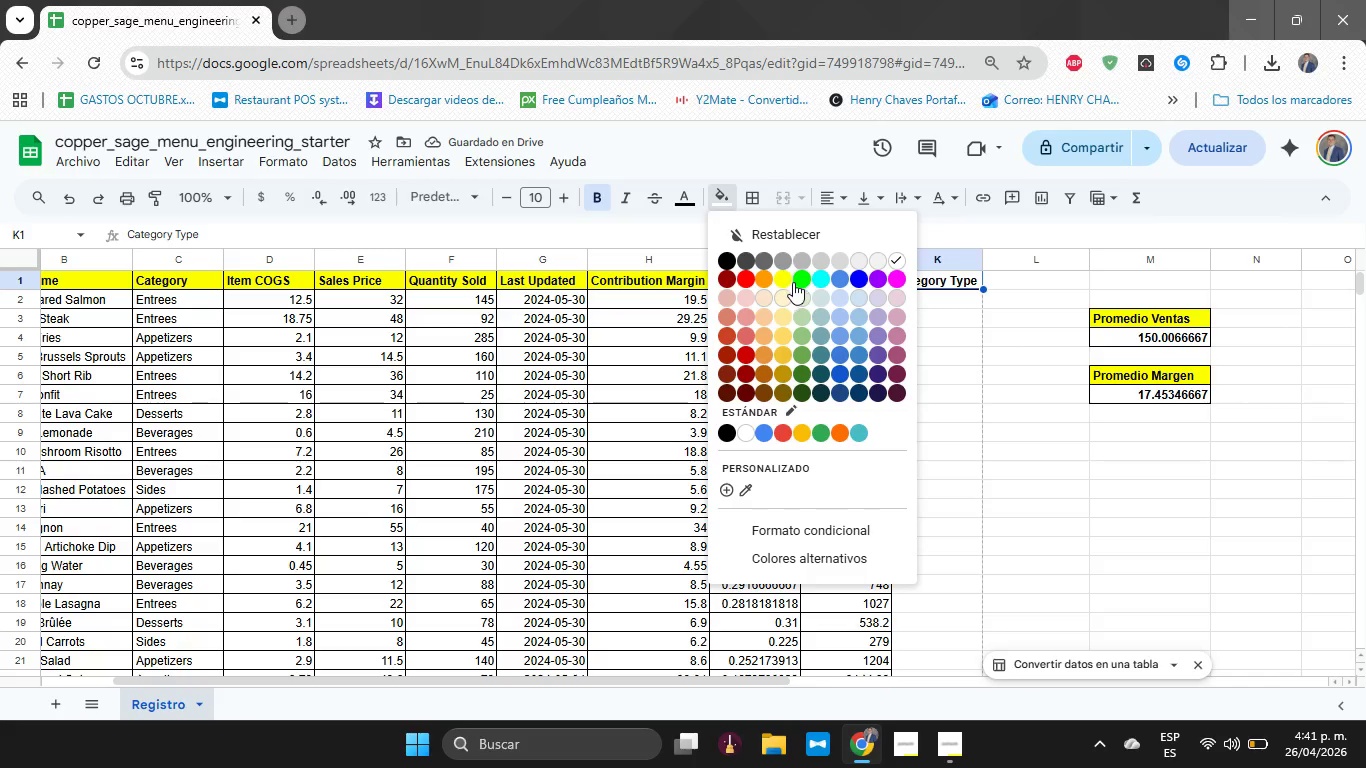 
left_click([786, 282])
 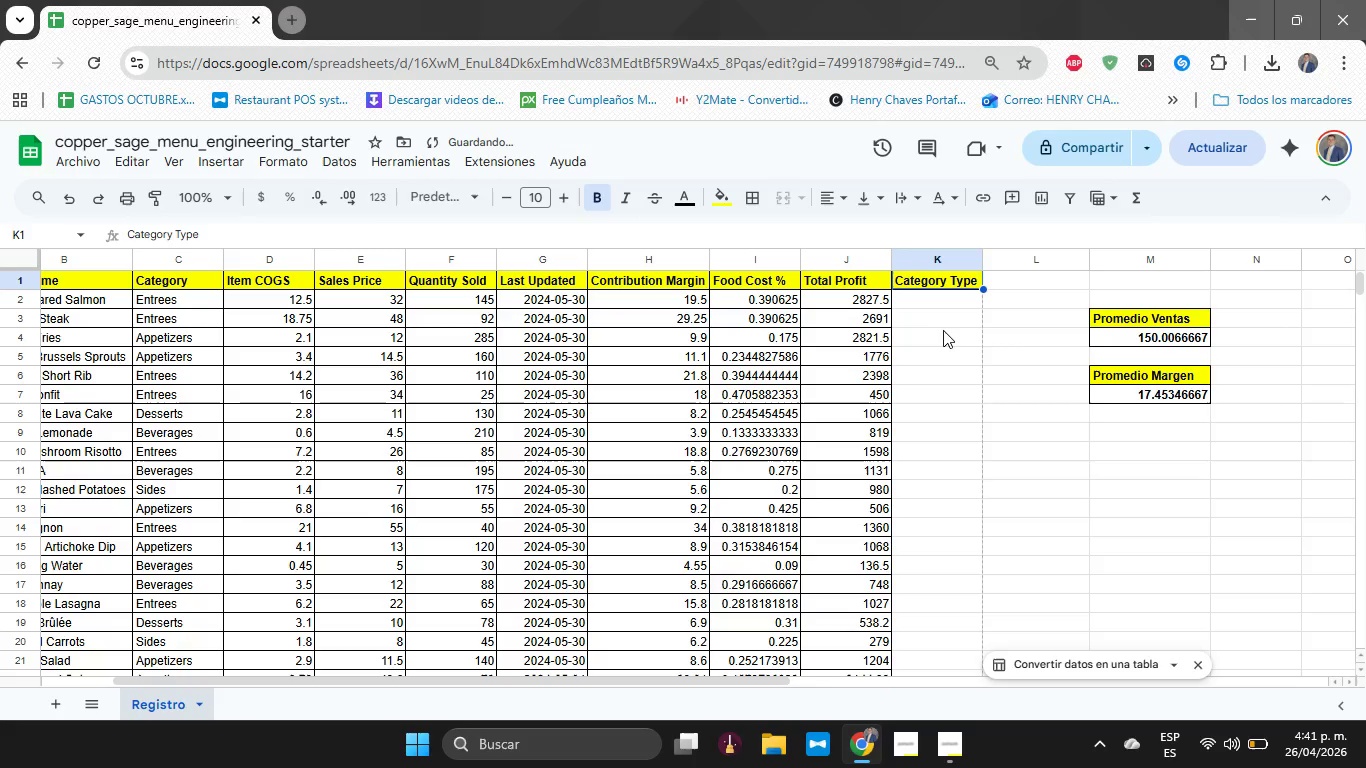 
left_click([940, 316])
 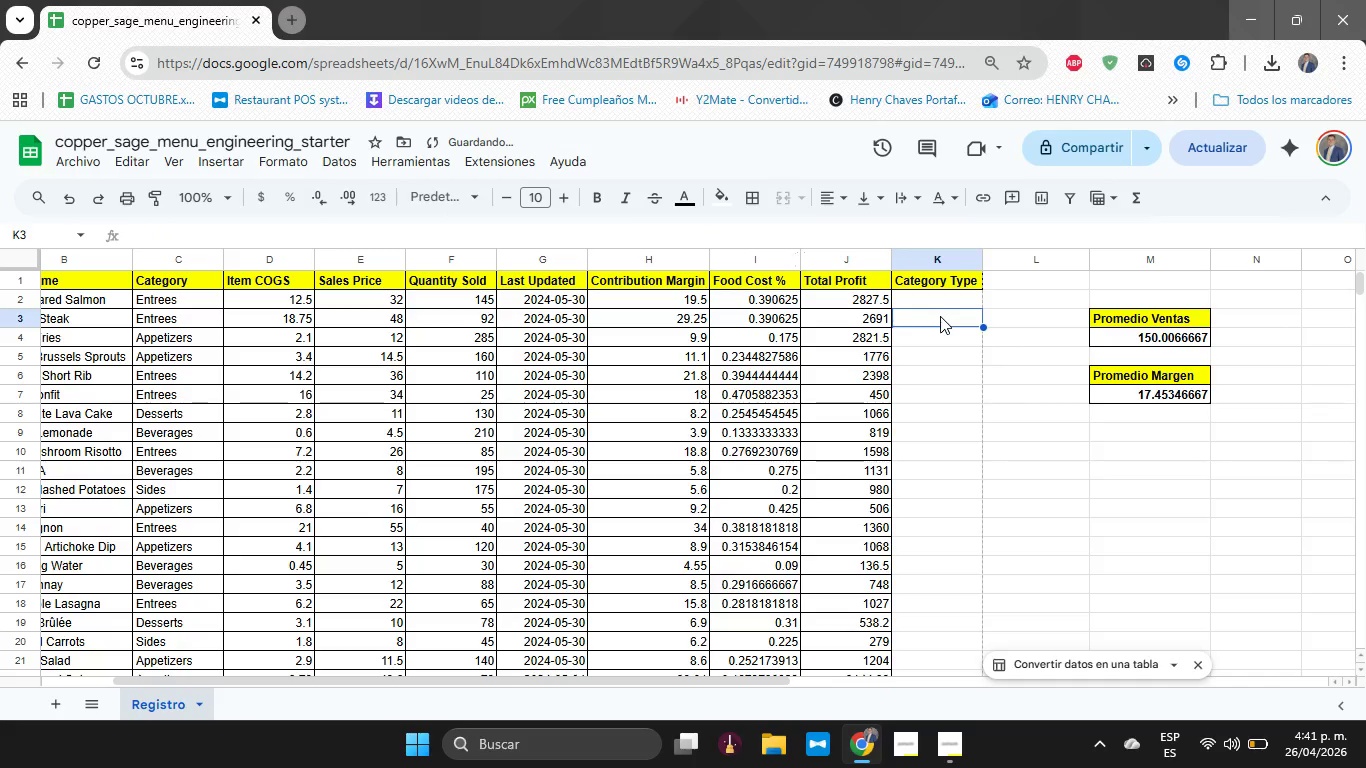 
key(Control+A)
 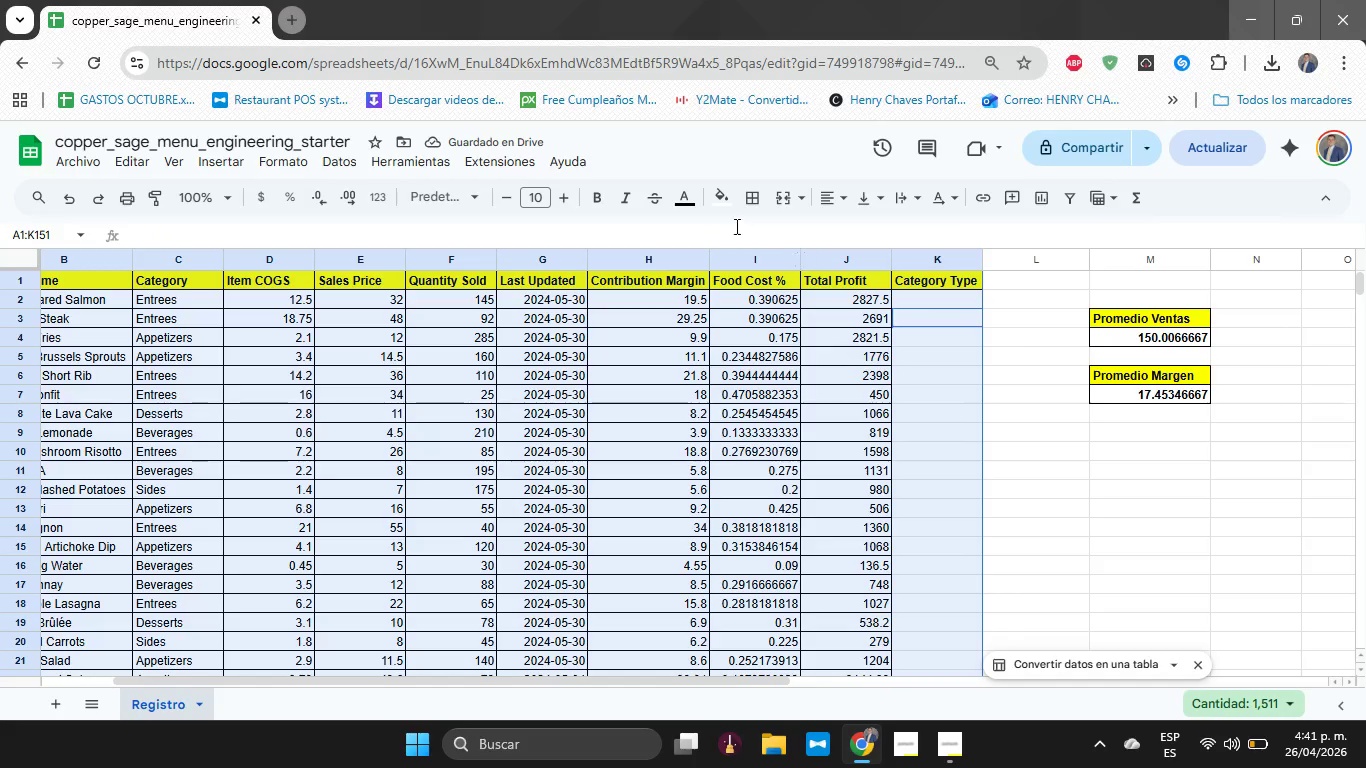 
mouse_move([753, 212])
 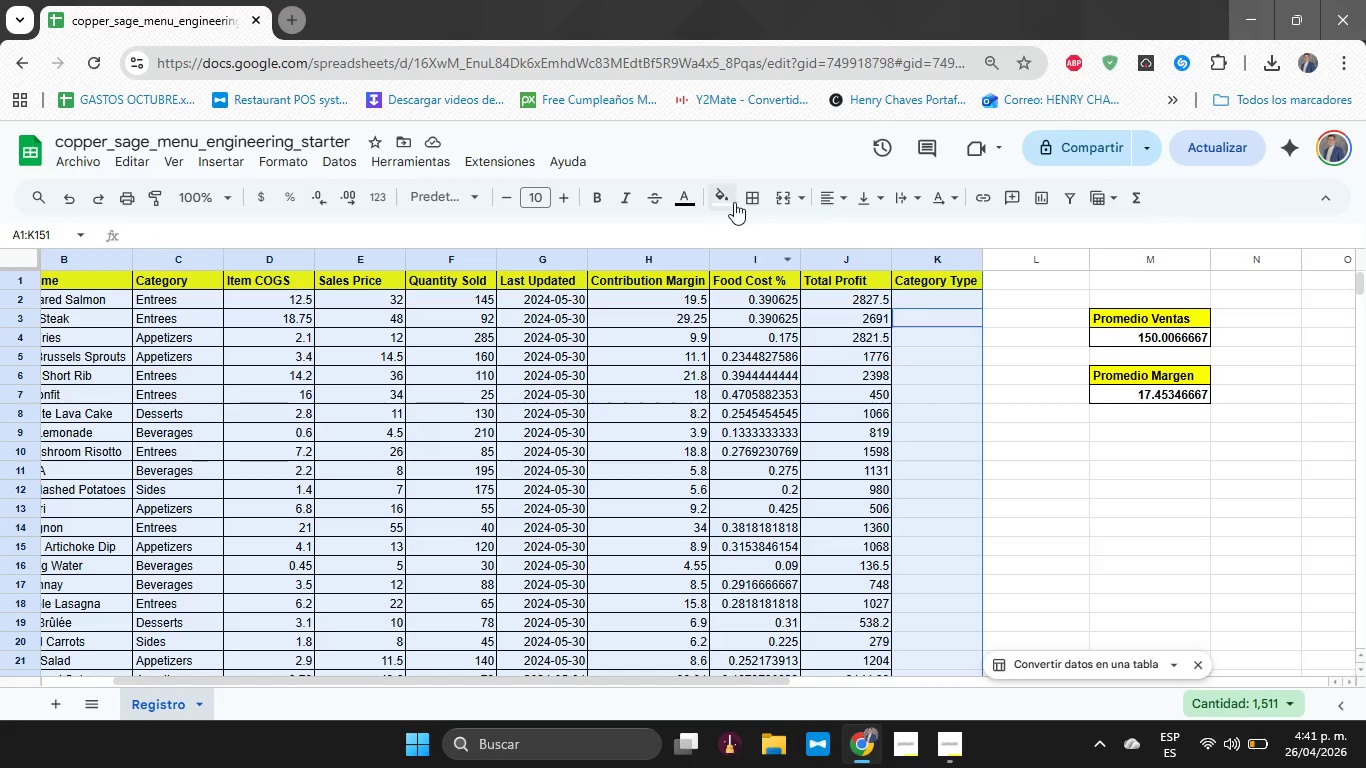 
left_click([745, 195])
 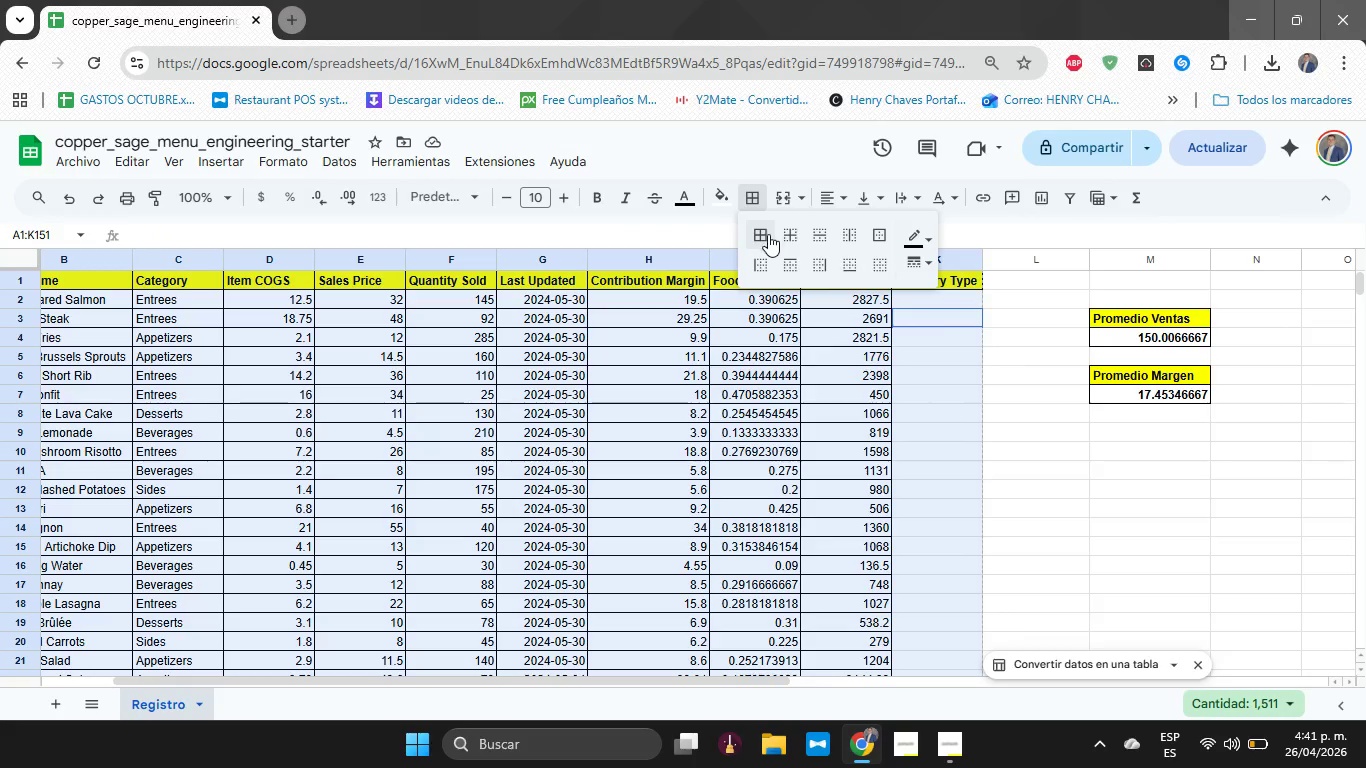 
left_click([767, 235])
 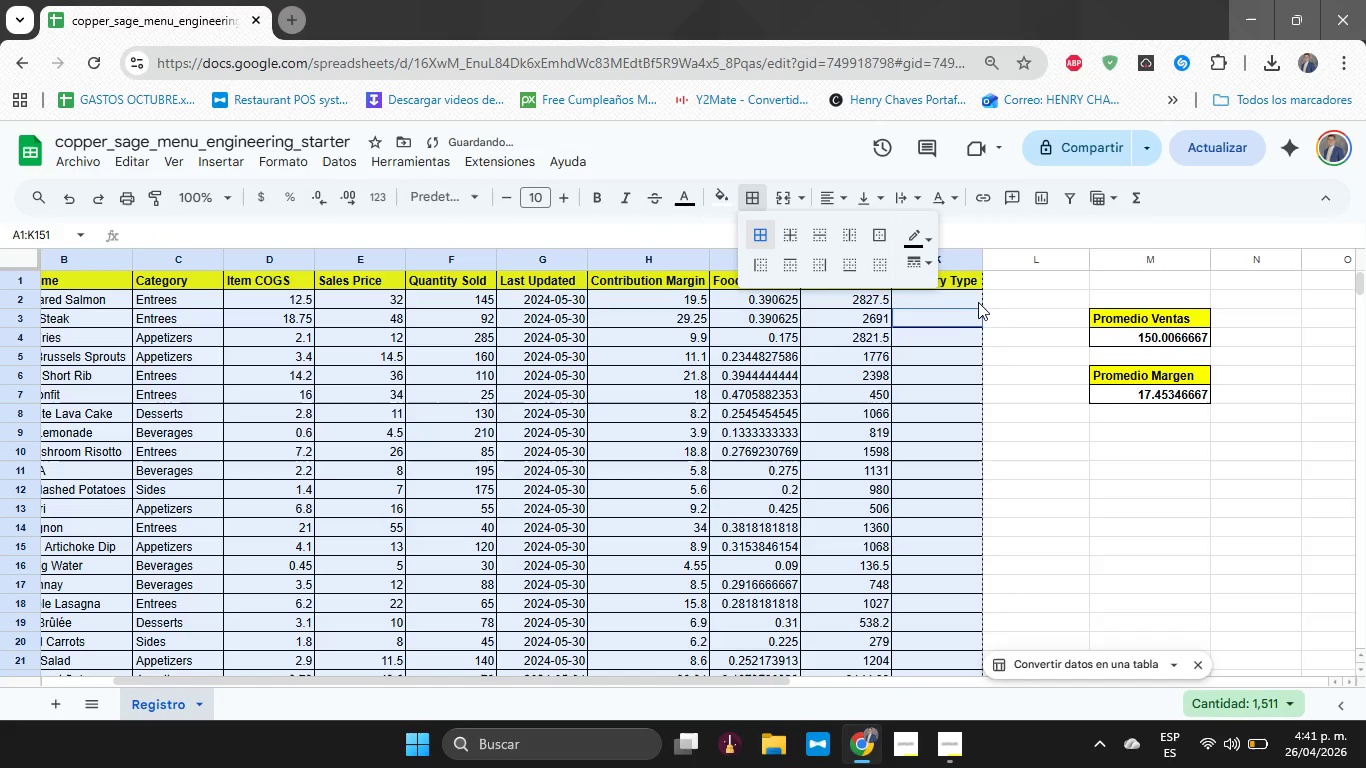 
left_click([975, 305])
 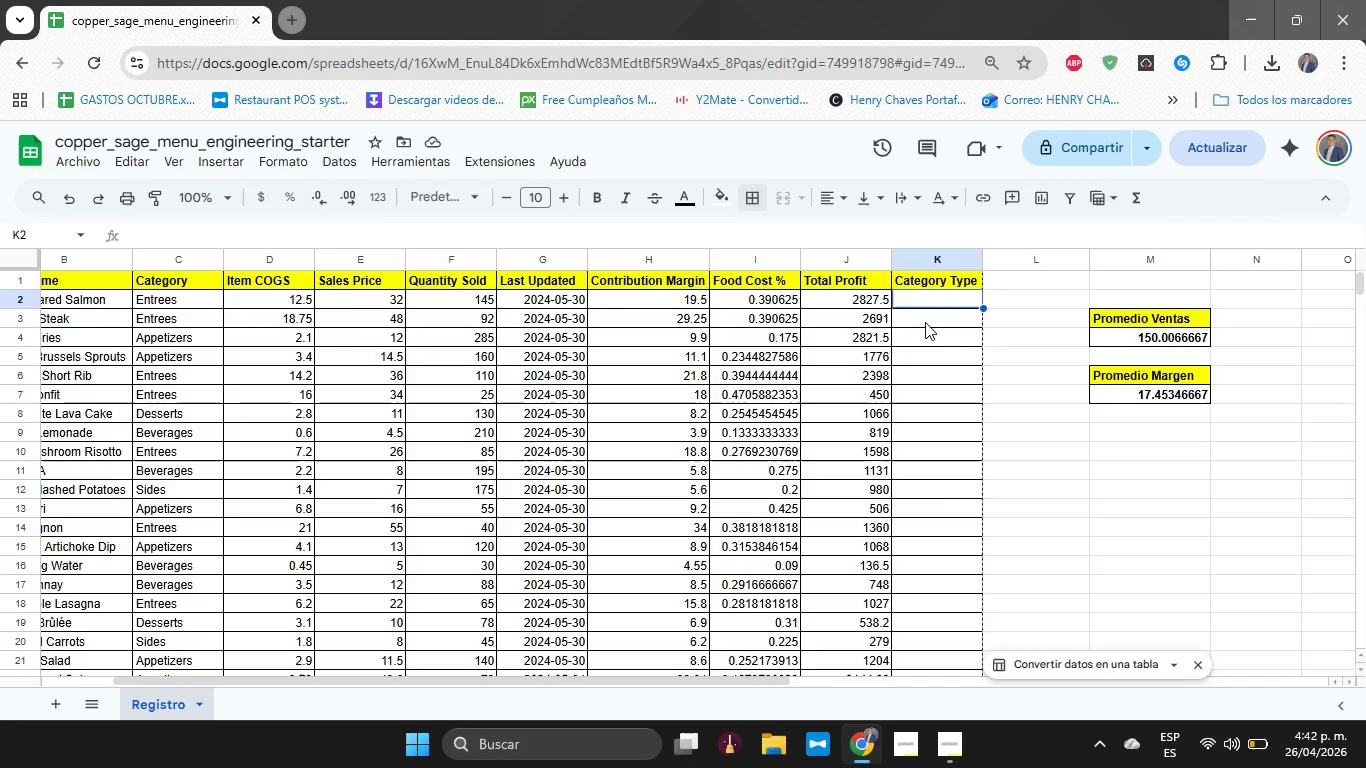 
wait(17.94)
 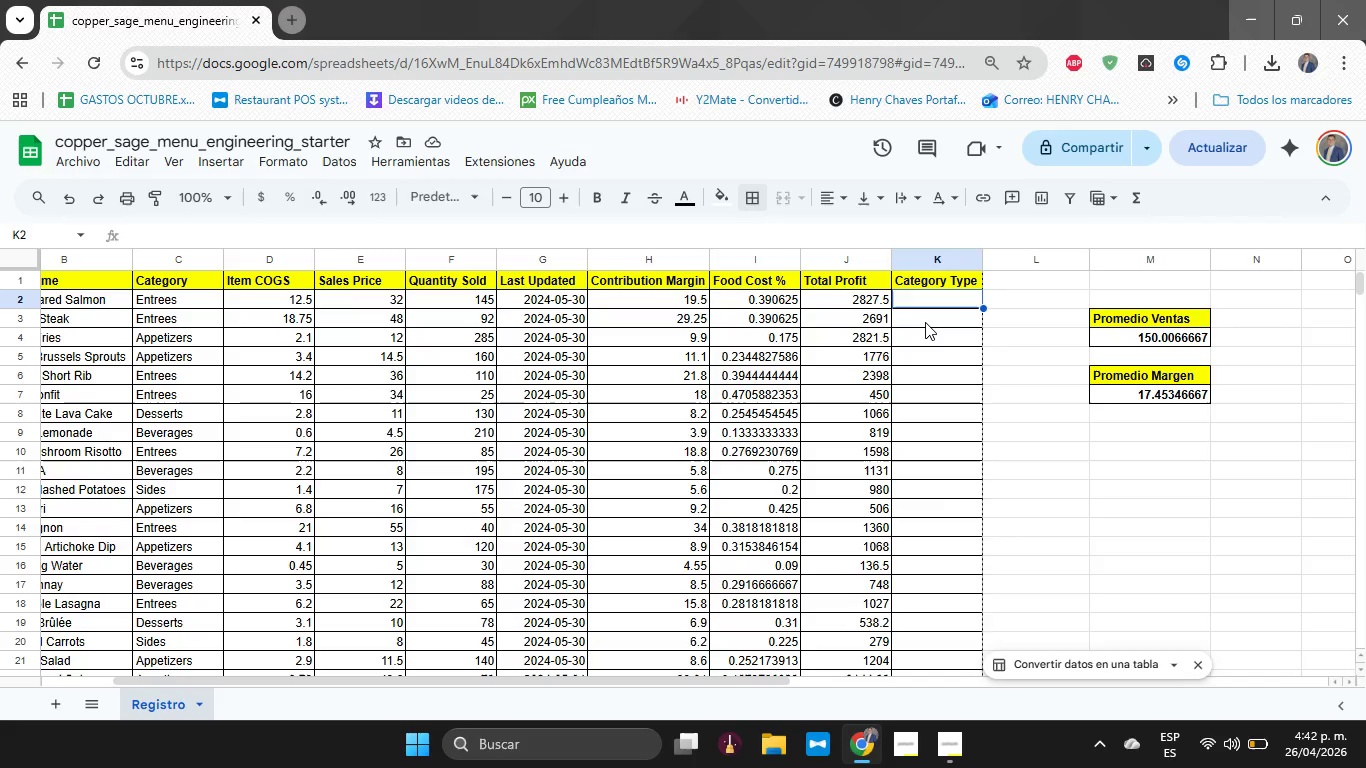 
left_click([579, 222])
 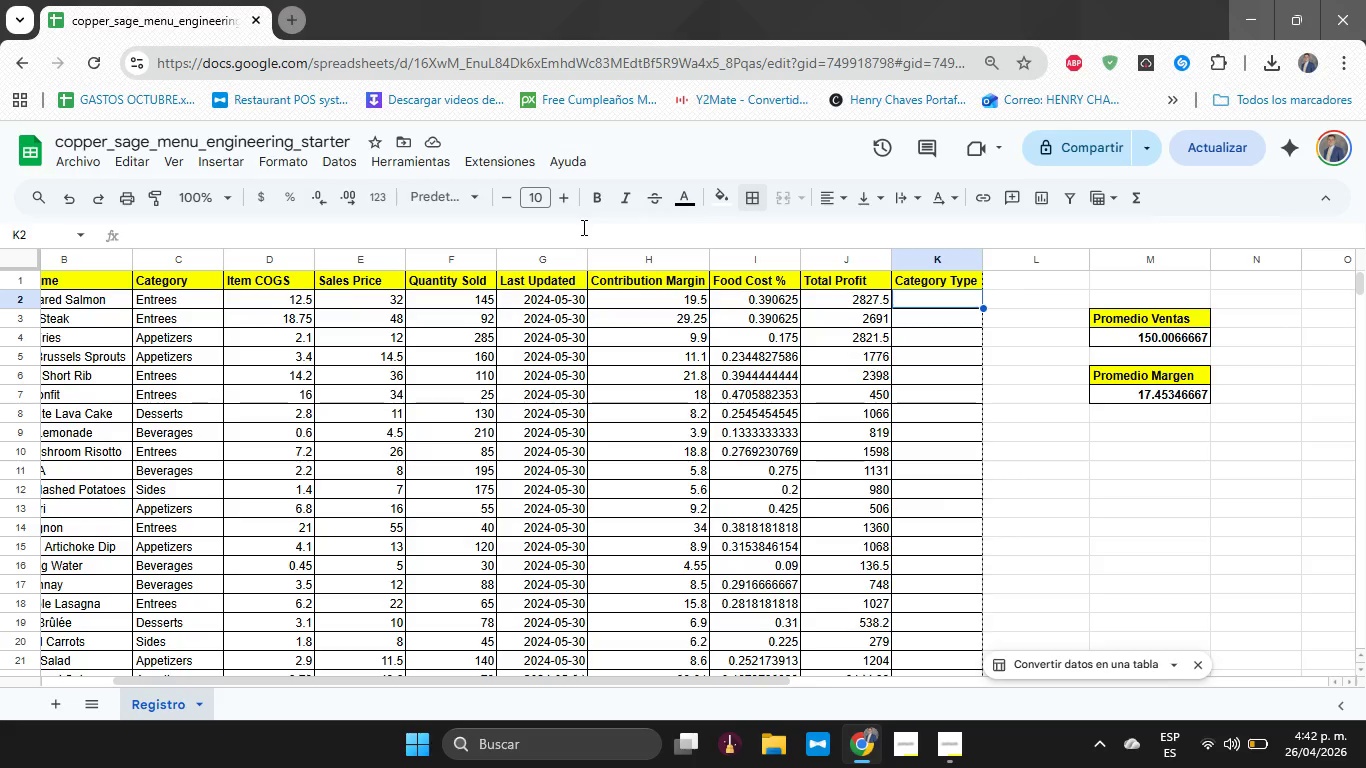 
left_click([582, 227])
 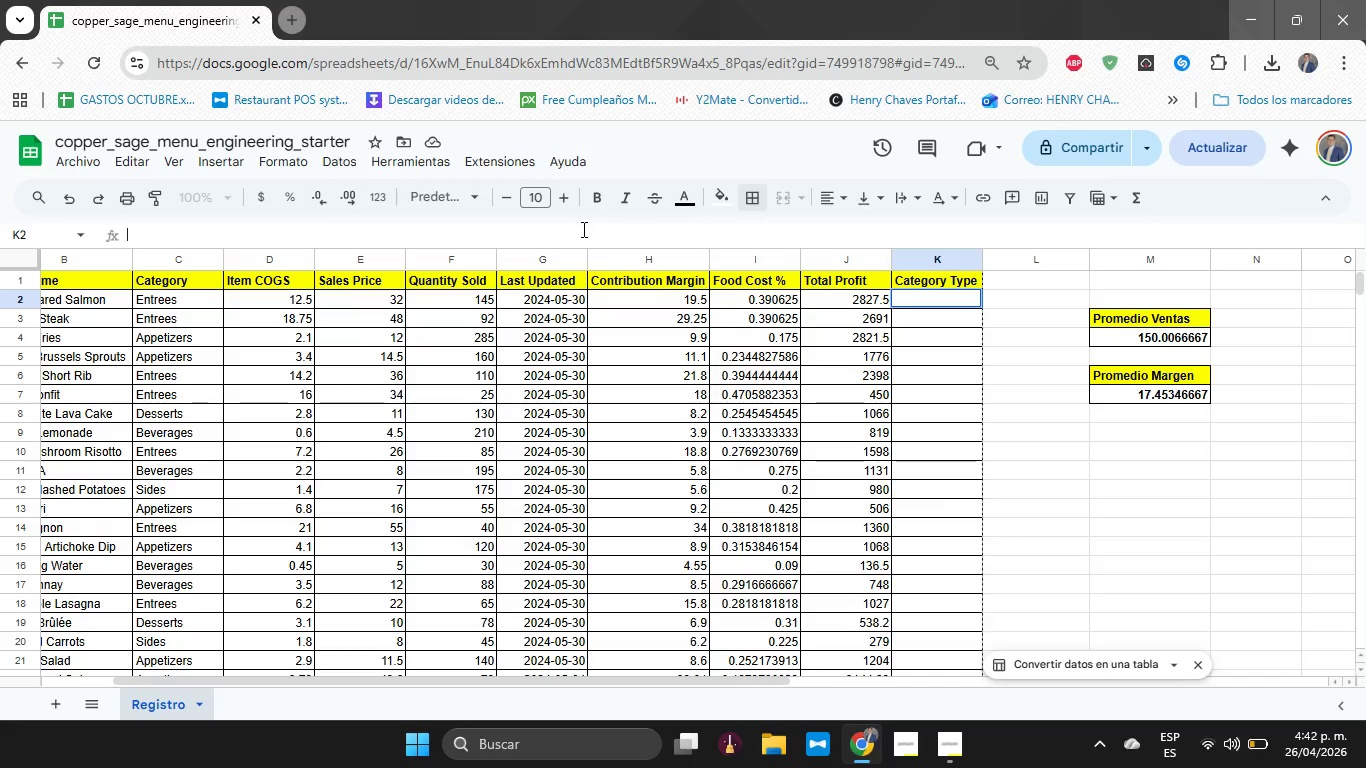 
key(Shift+0)
 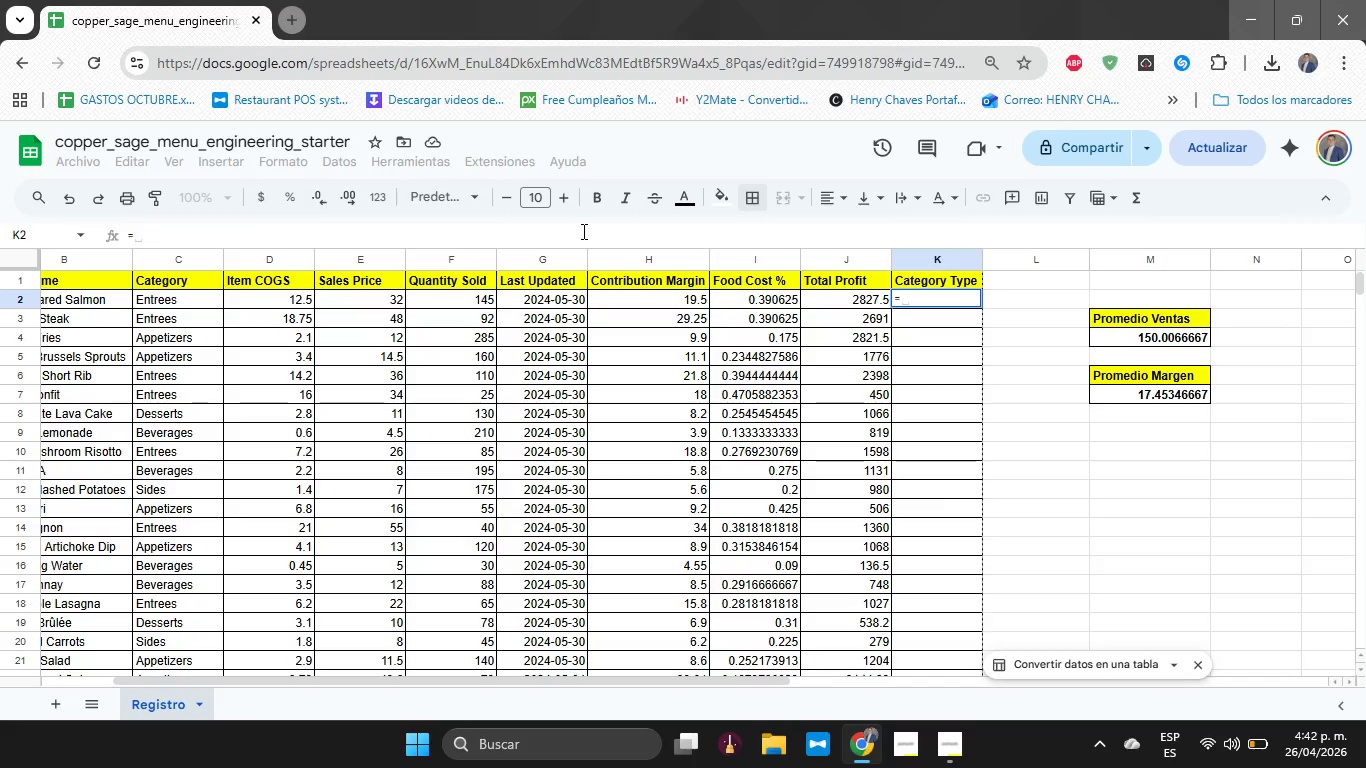 
key(CapsLock)
 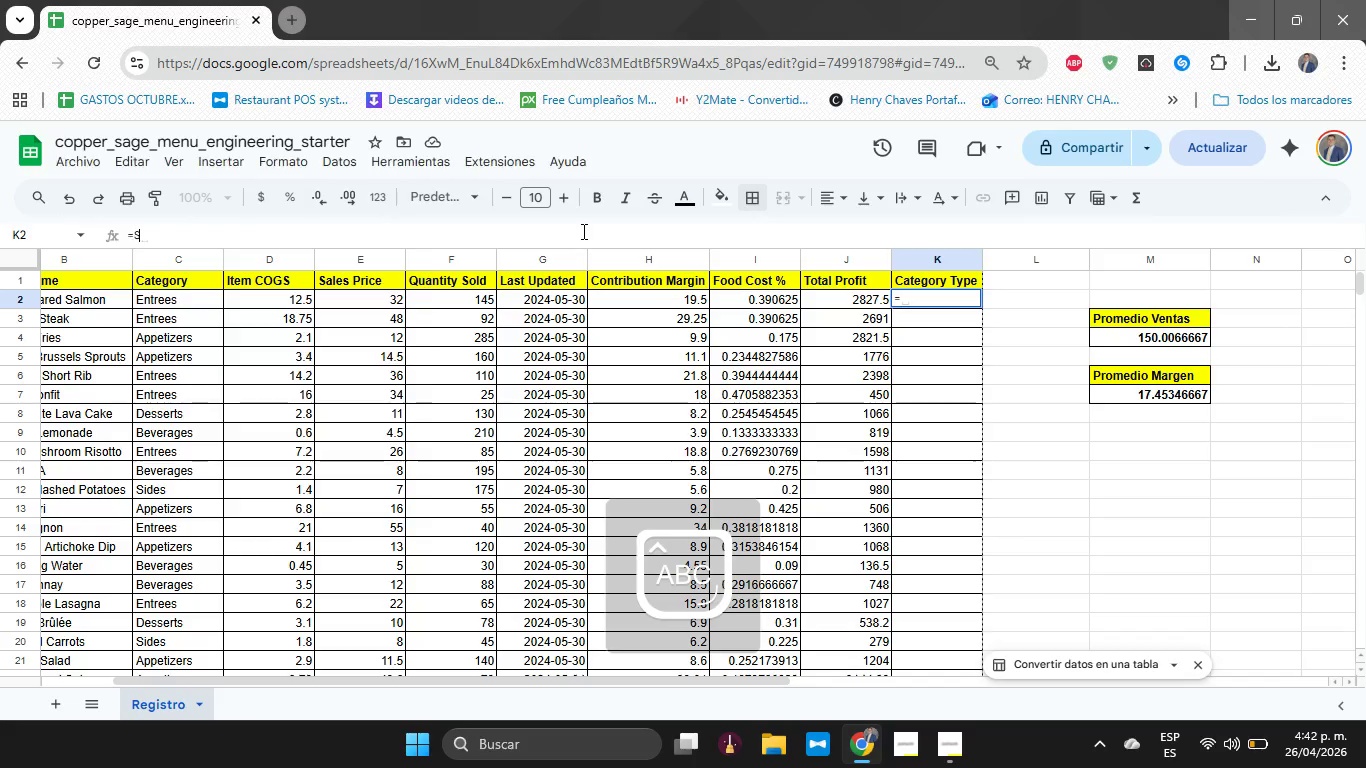 
key(S)
 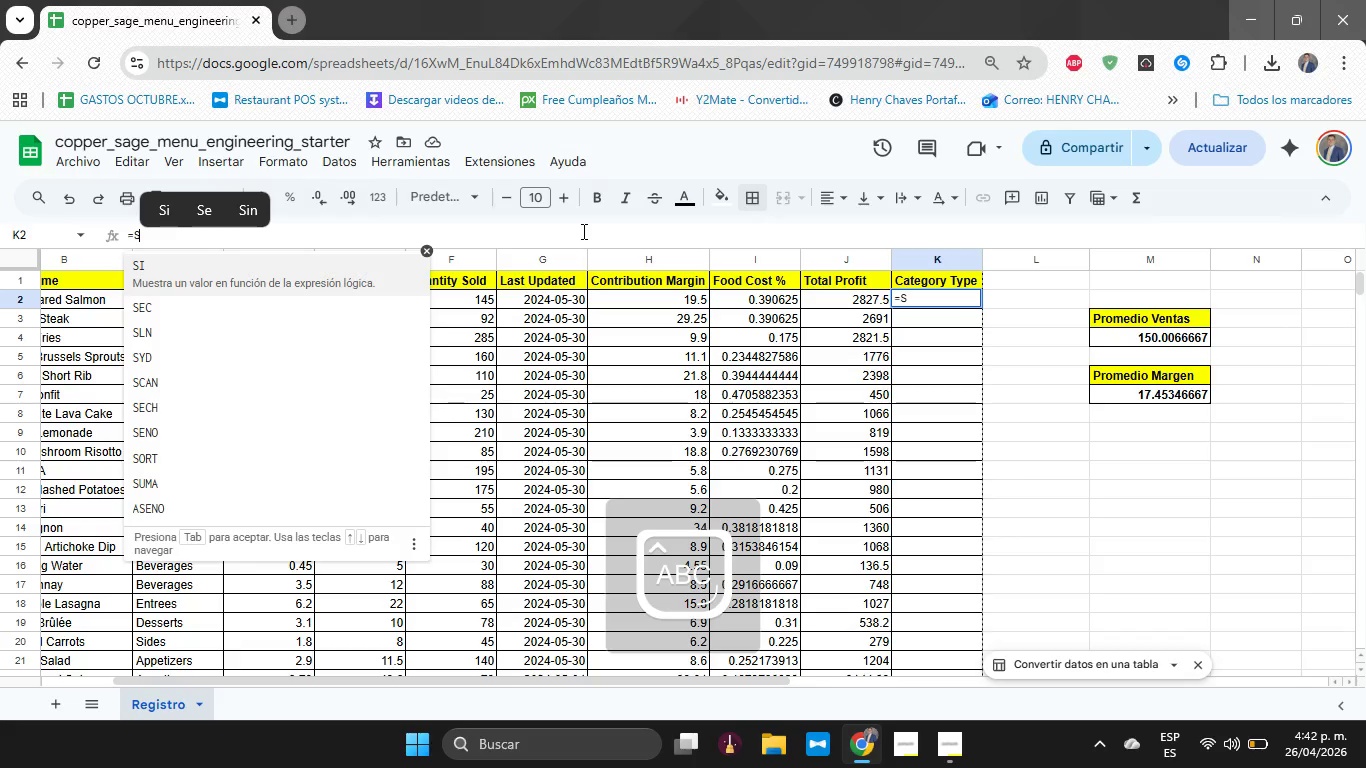 
type(I*Y*F2[Break])
 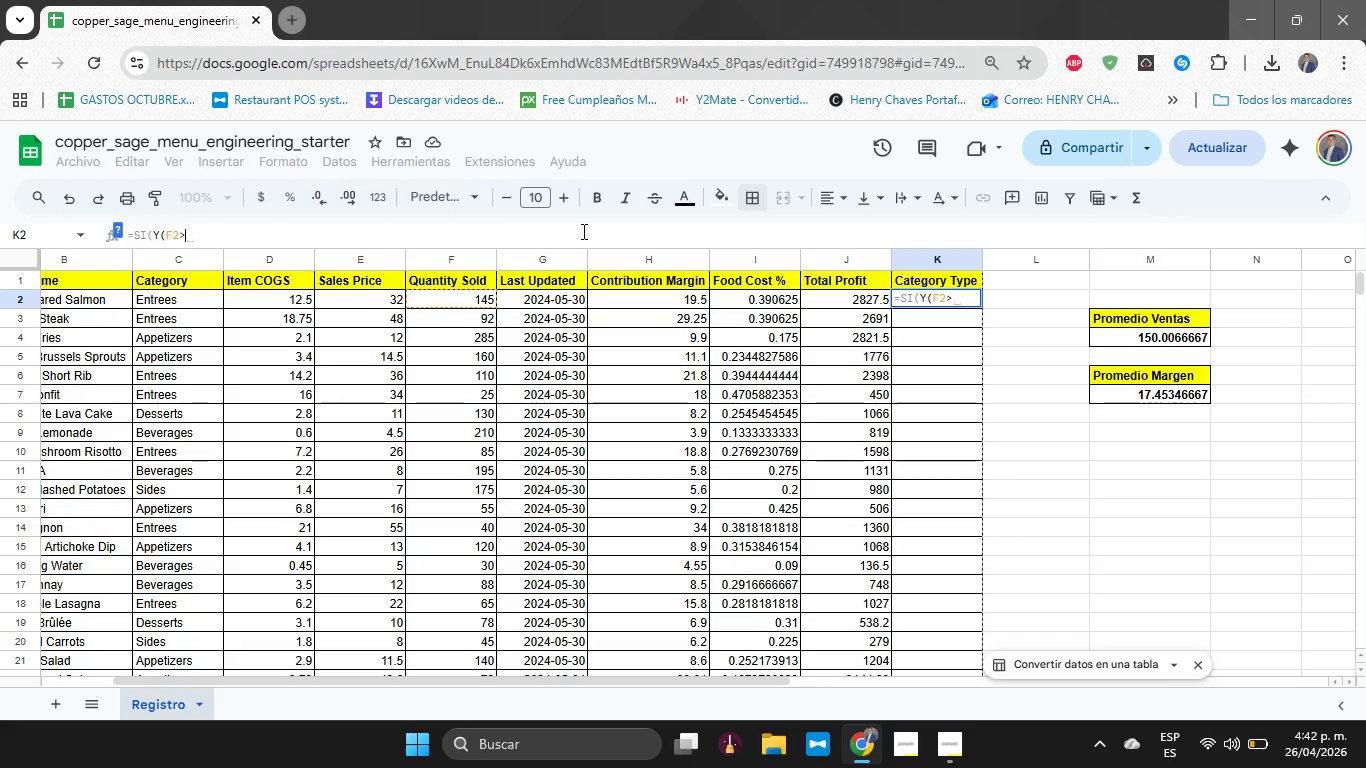 
type($B$1,H2[Break]$B$)
 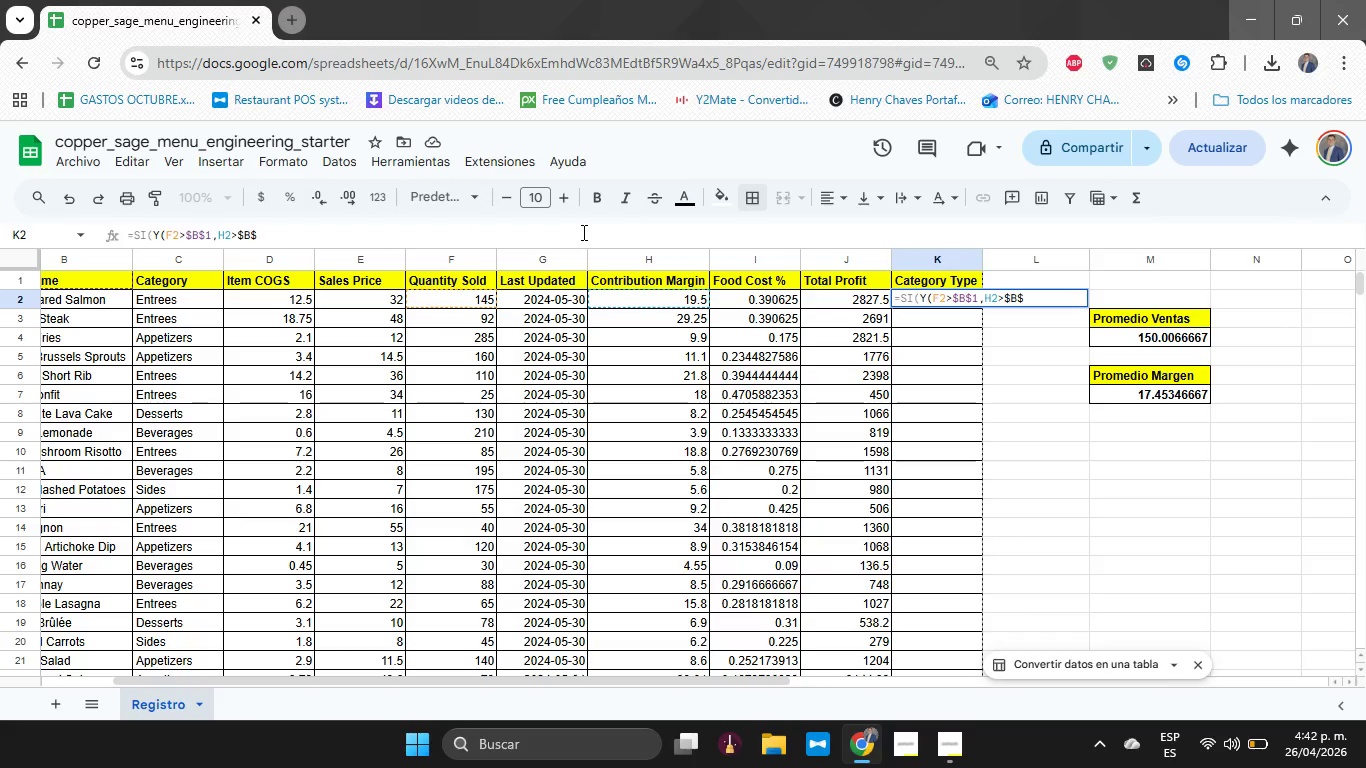 
type(2(,@Star)
 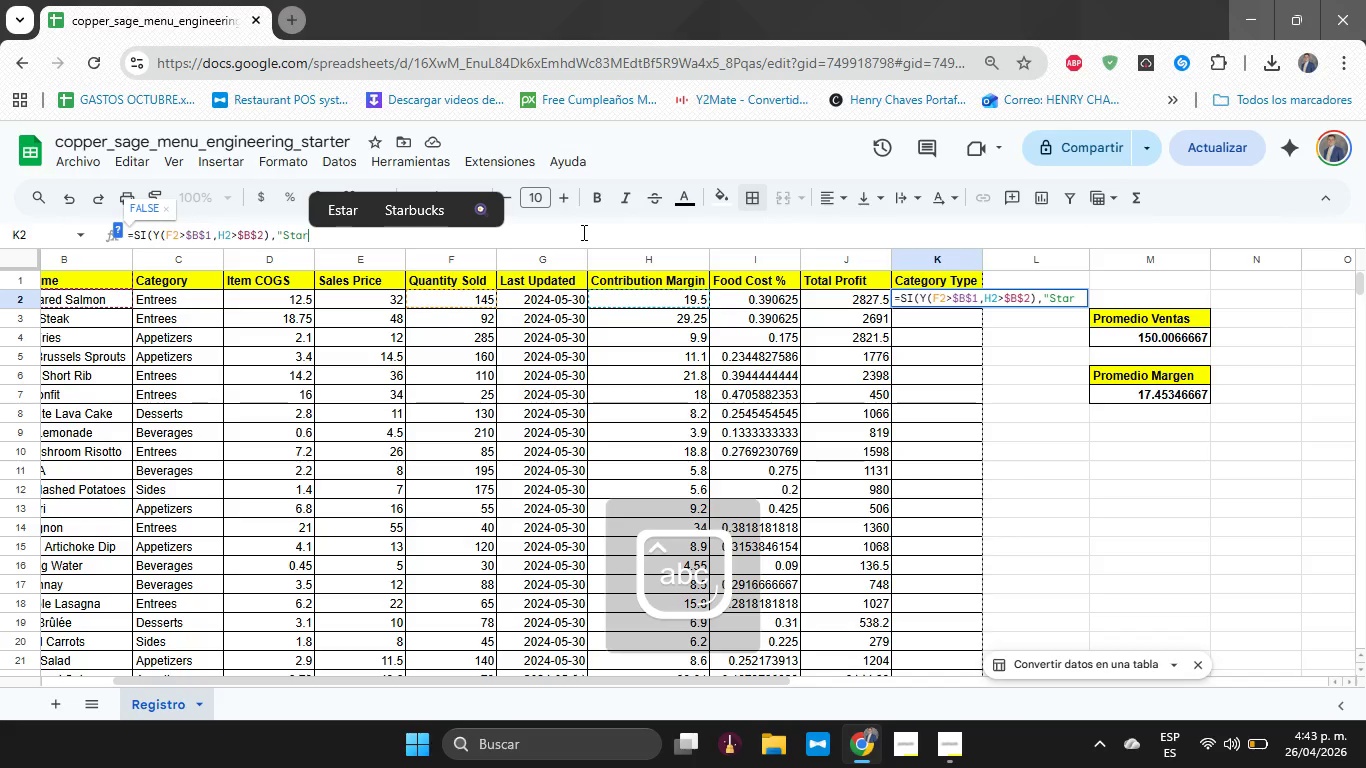 
type(@,SI)
 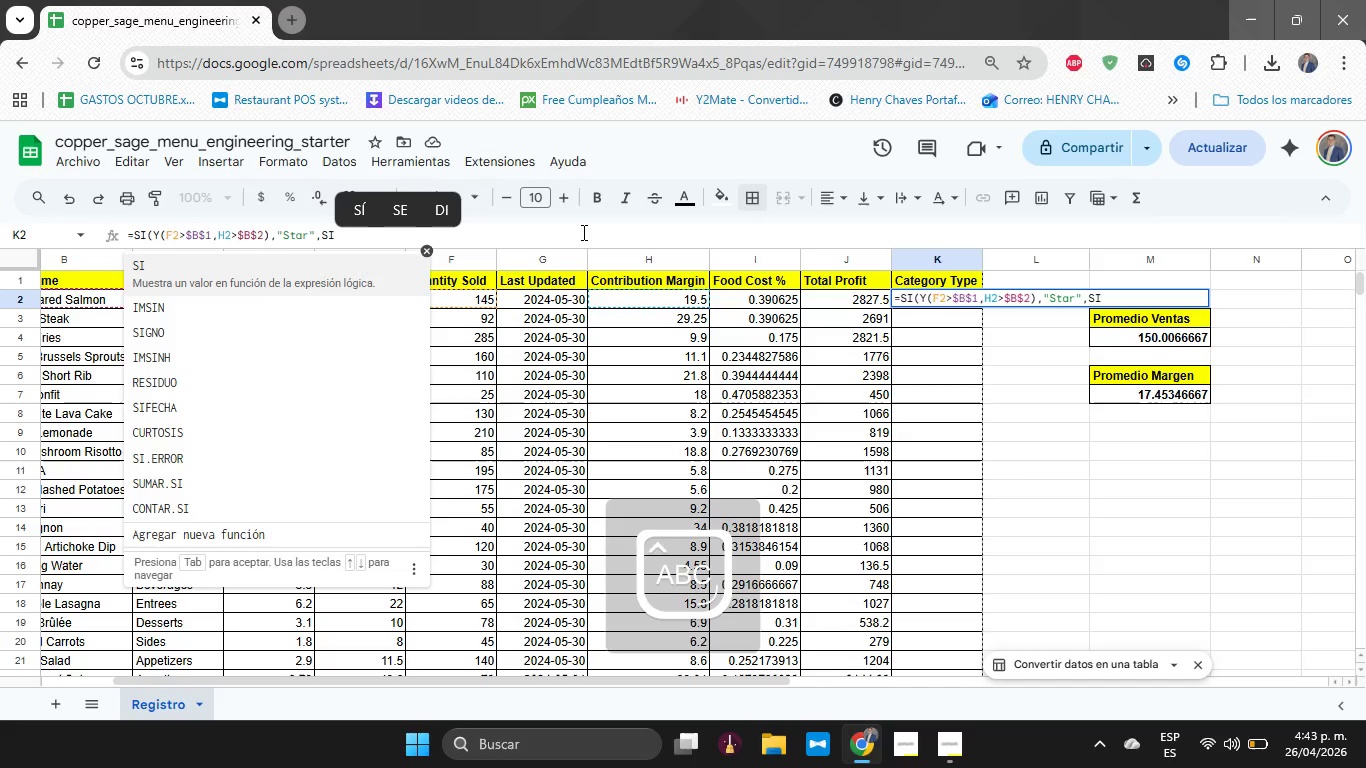 
type(*Y*F2[Break])
 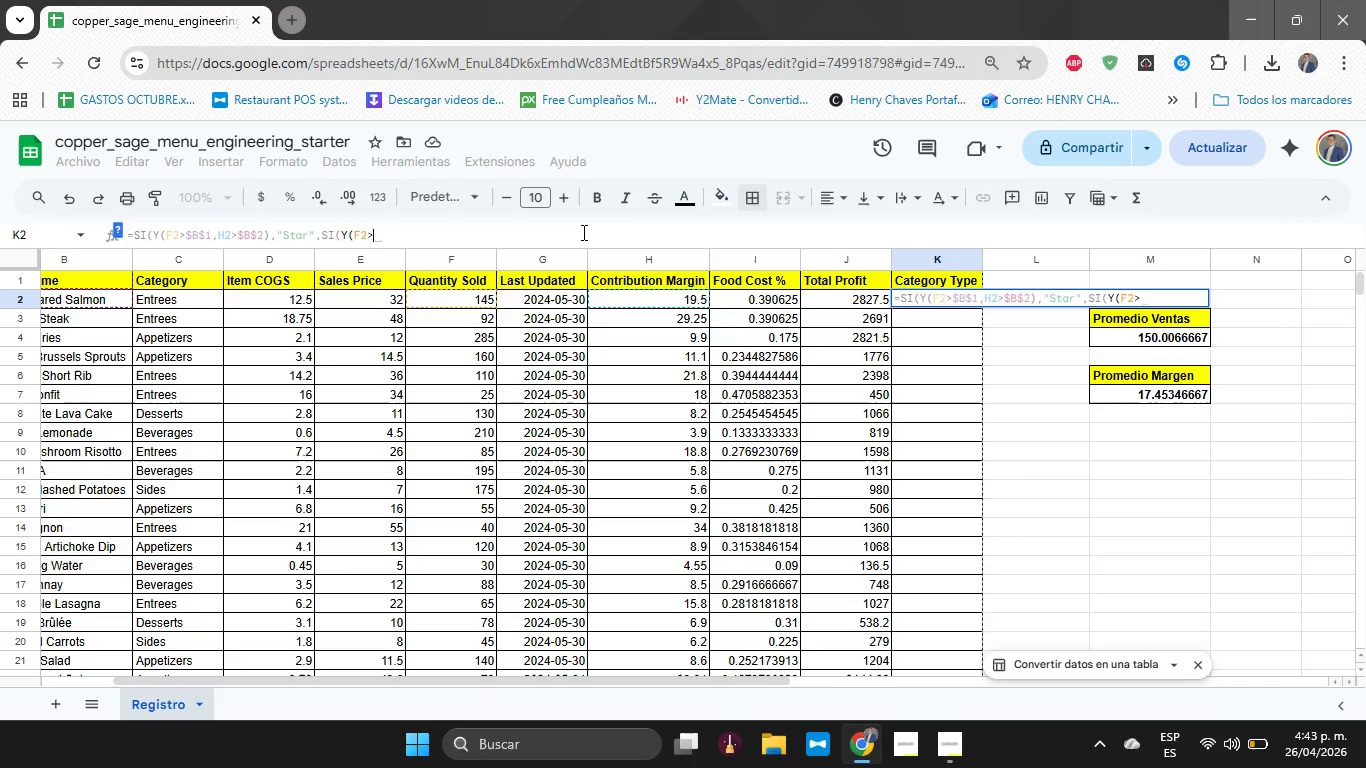 
key(Shift+4)
 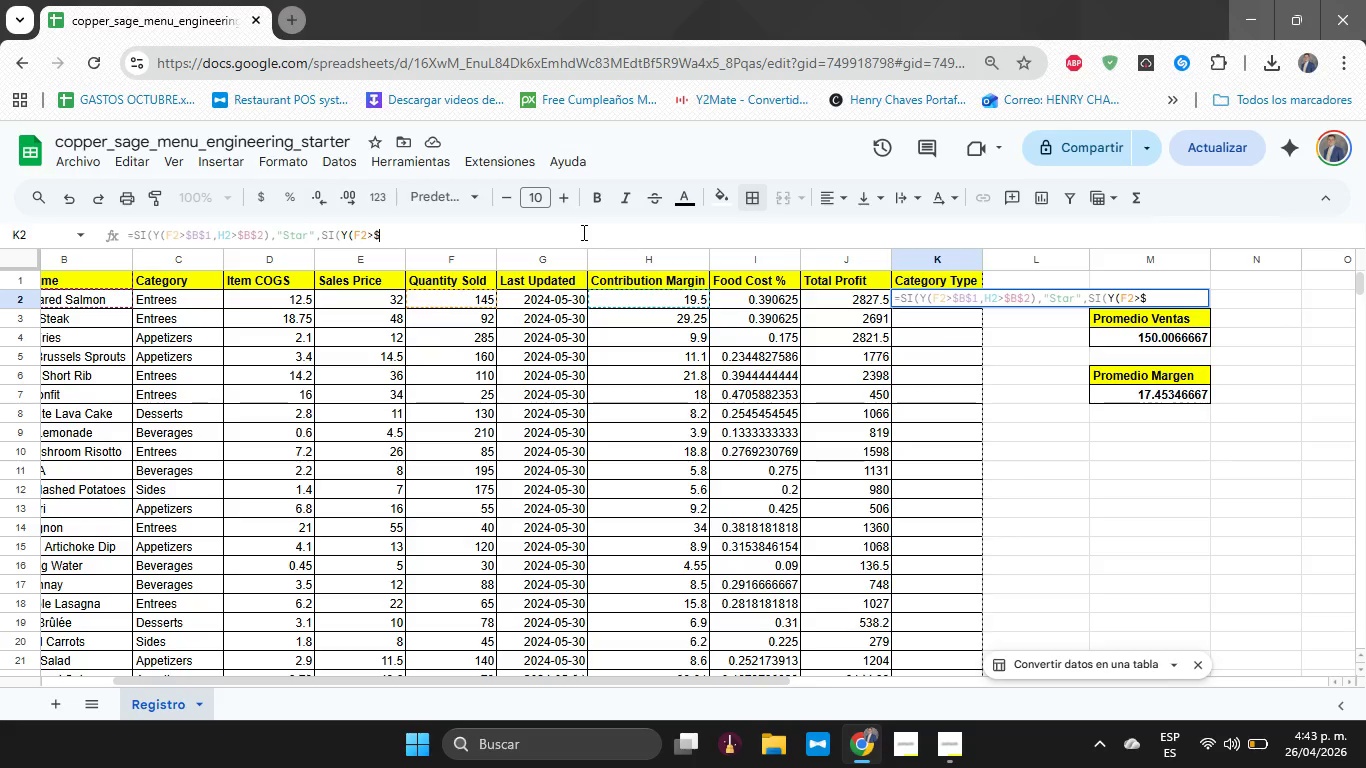 
type(B$)
 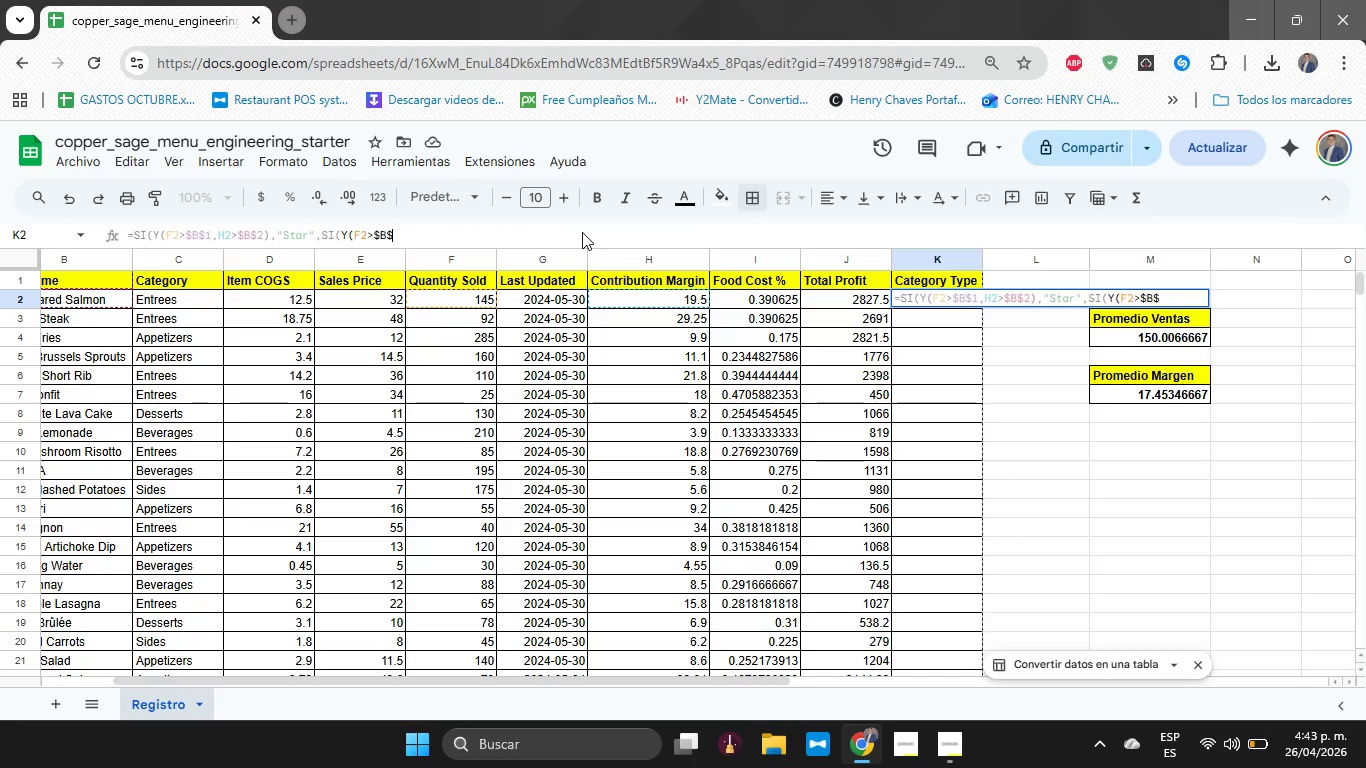 
wait(8.09)
 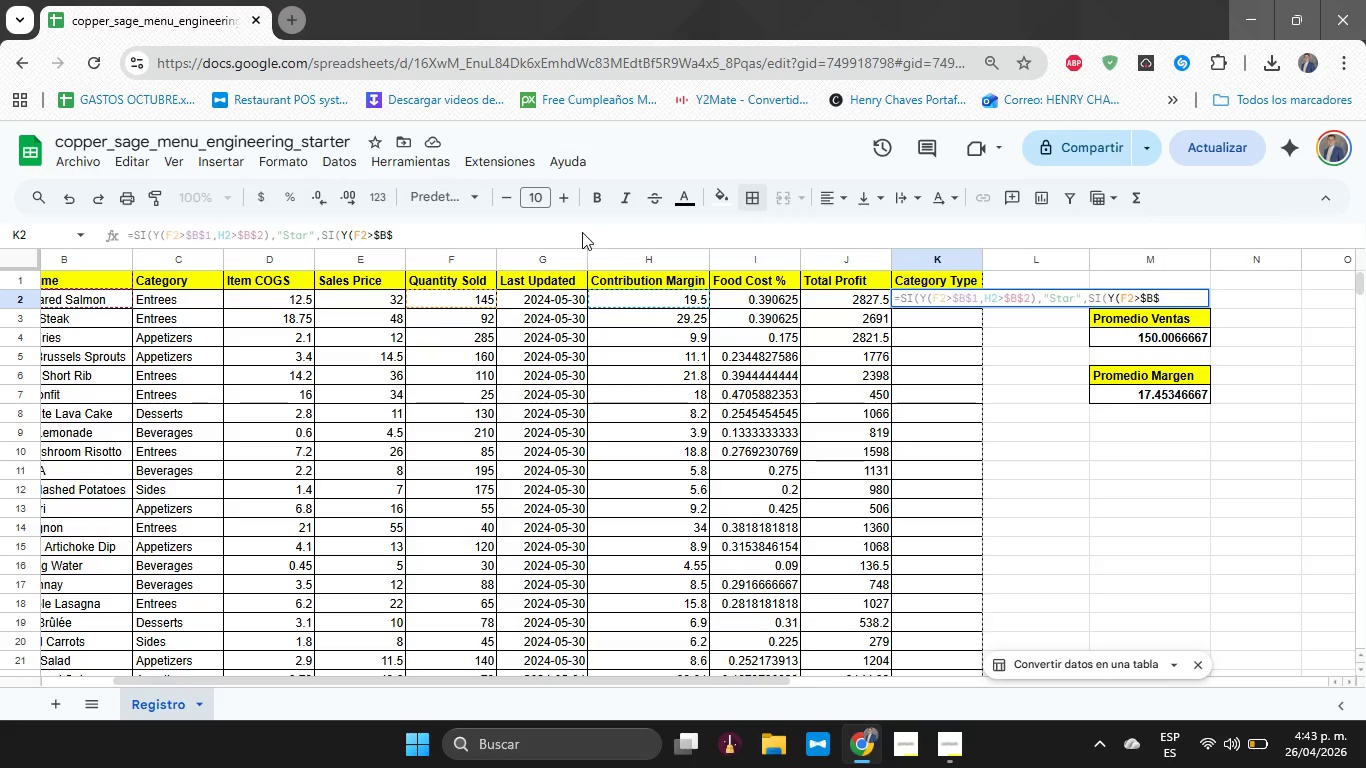 
key(1)
 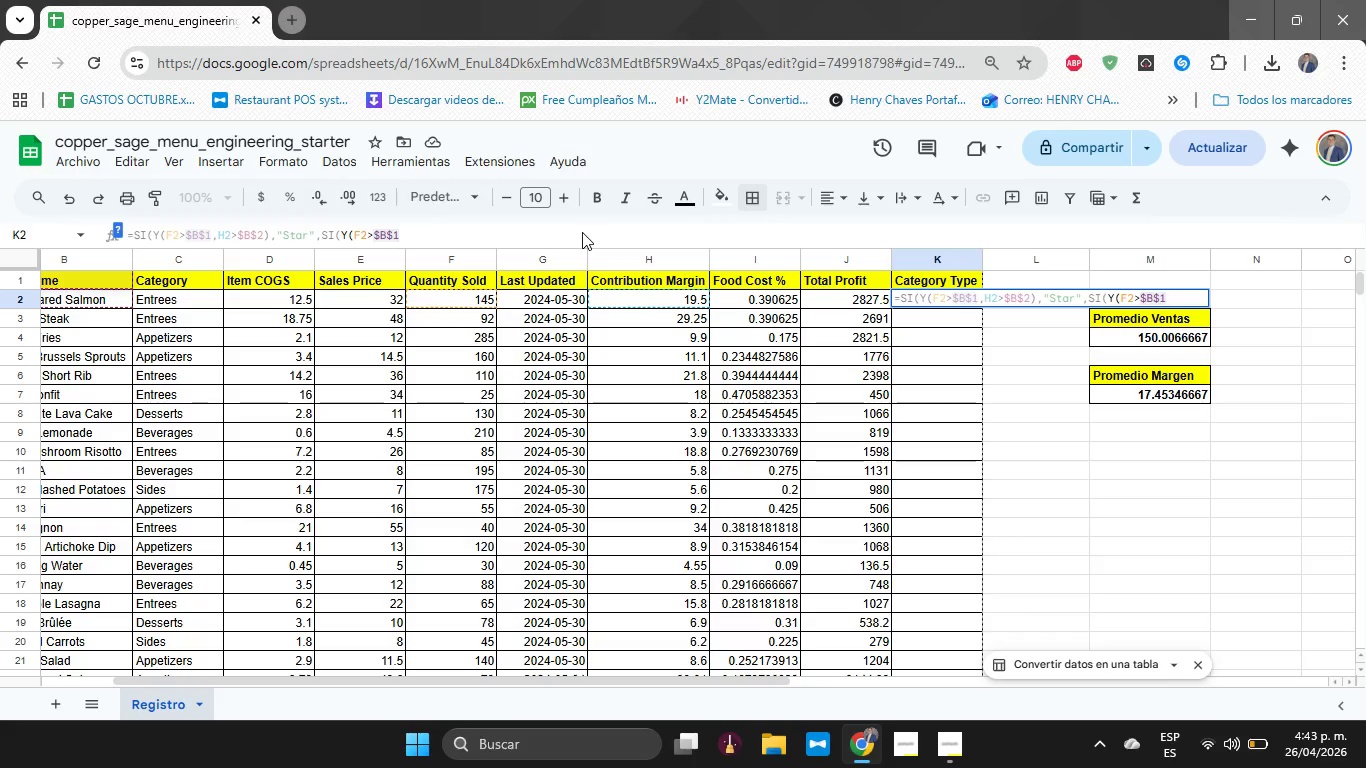 
wait(5.33)
 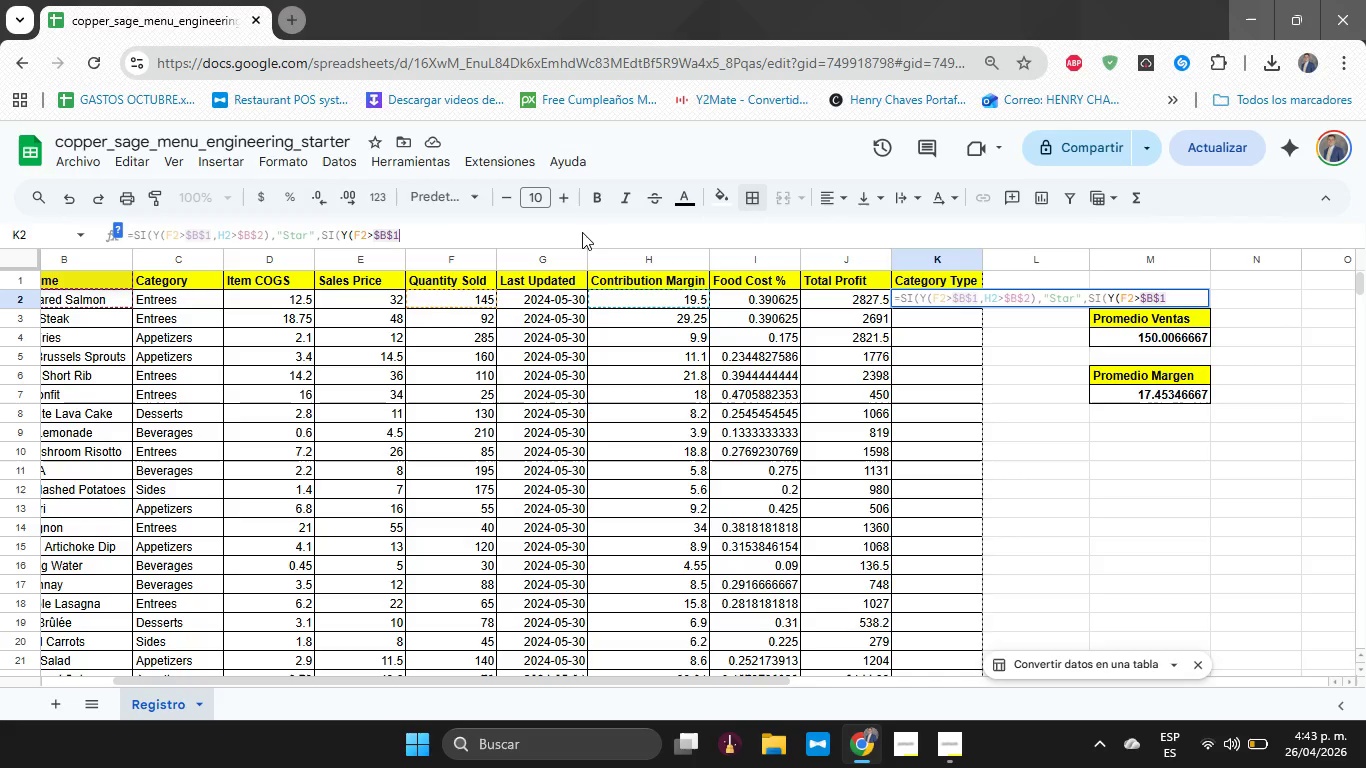 
key(Comma)
 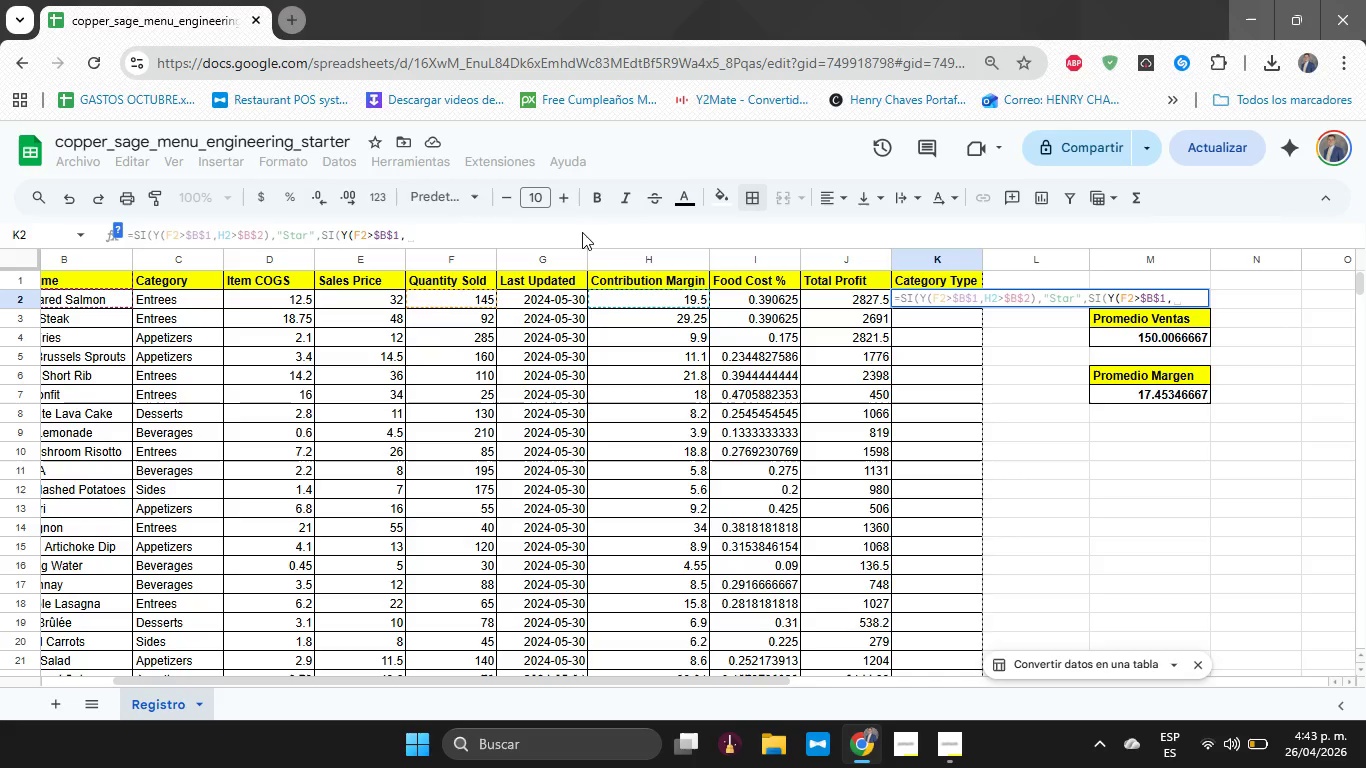 
wait(5.55)
 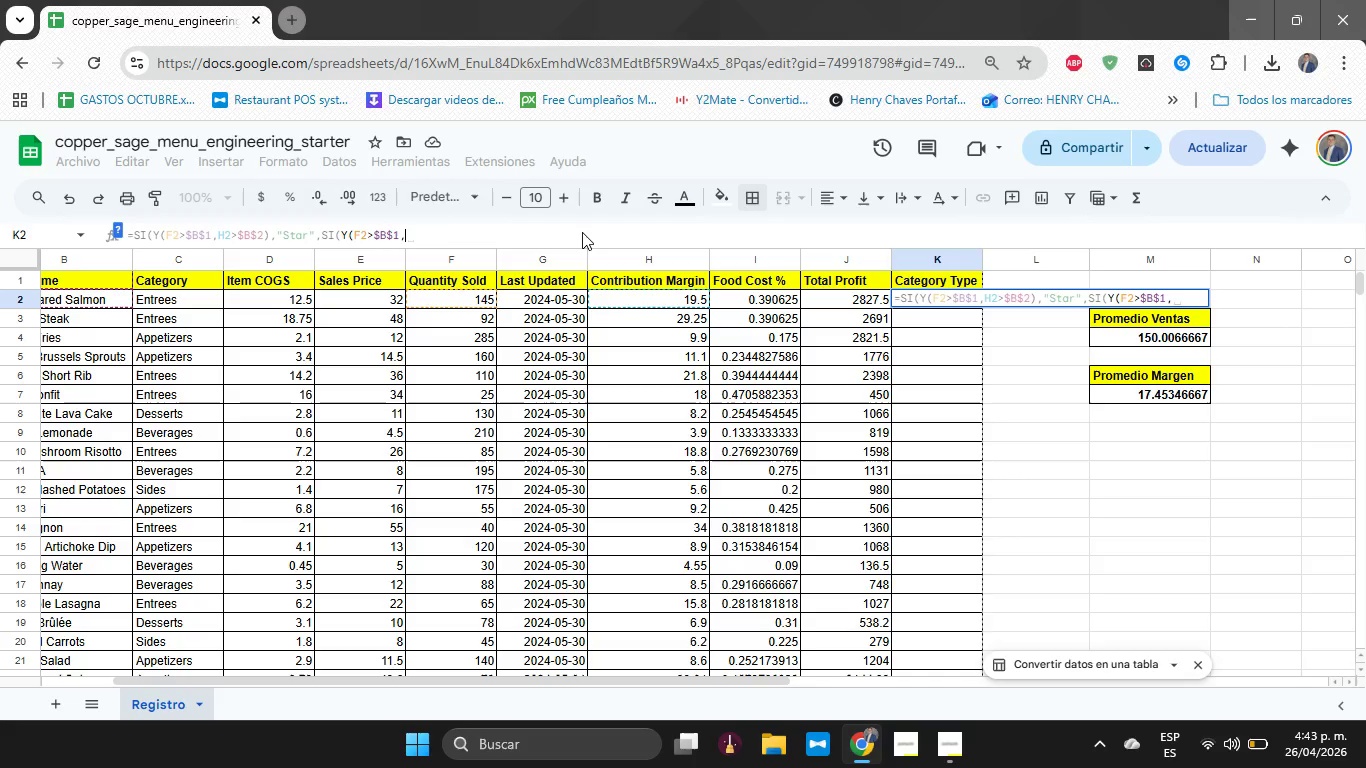 
type(H2[Break]$B$)
 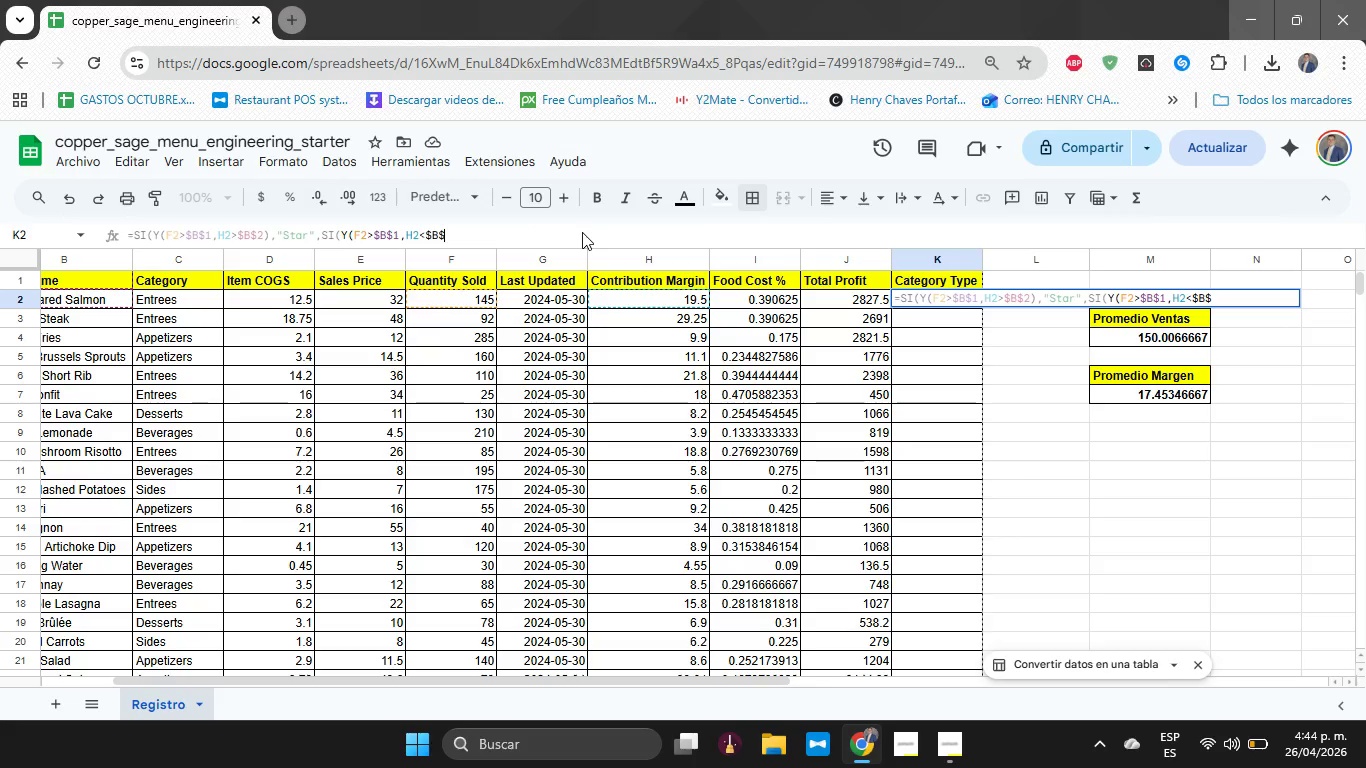 
type(2(,@Plowhore)
 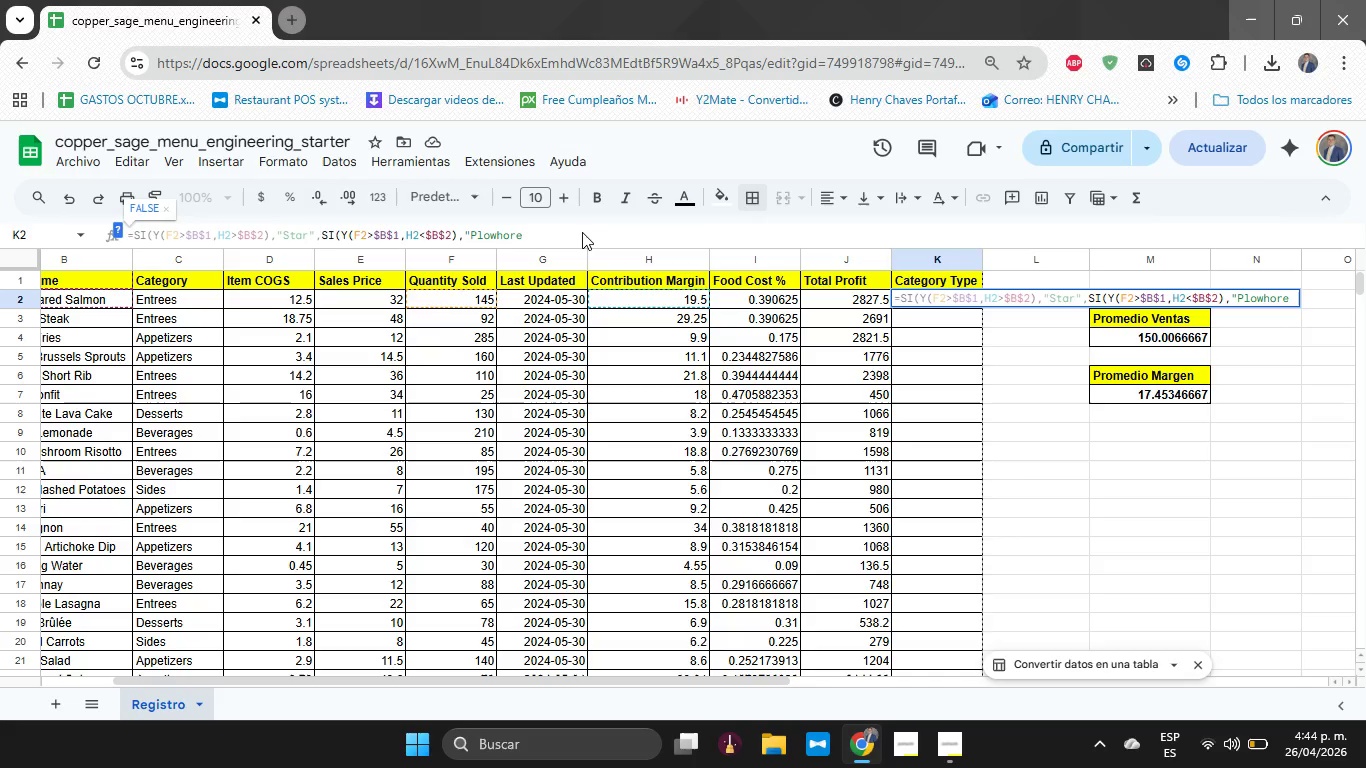 
key(ArrowLeft)
 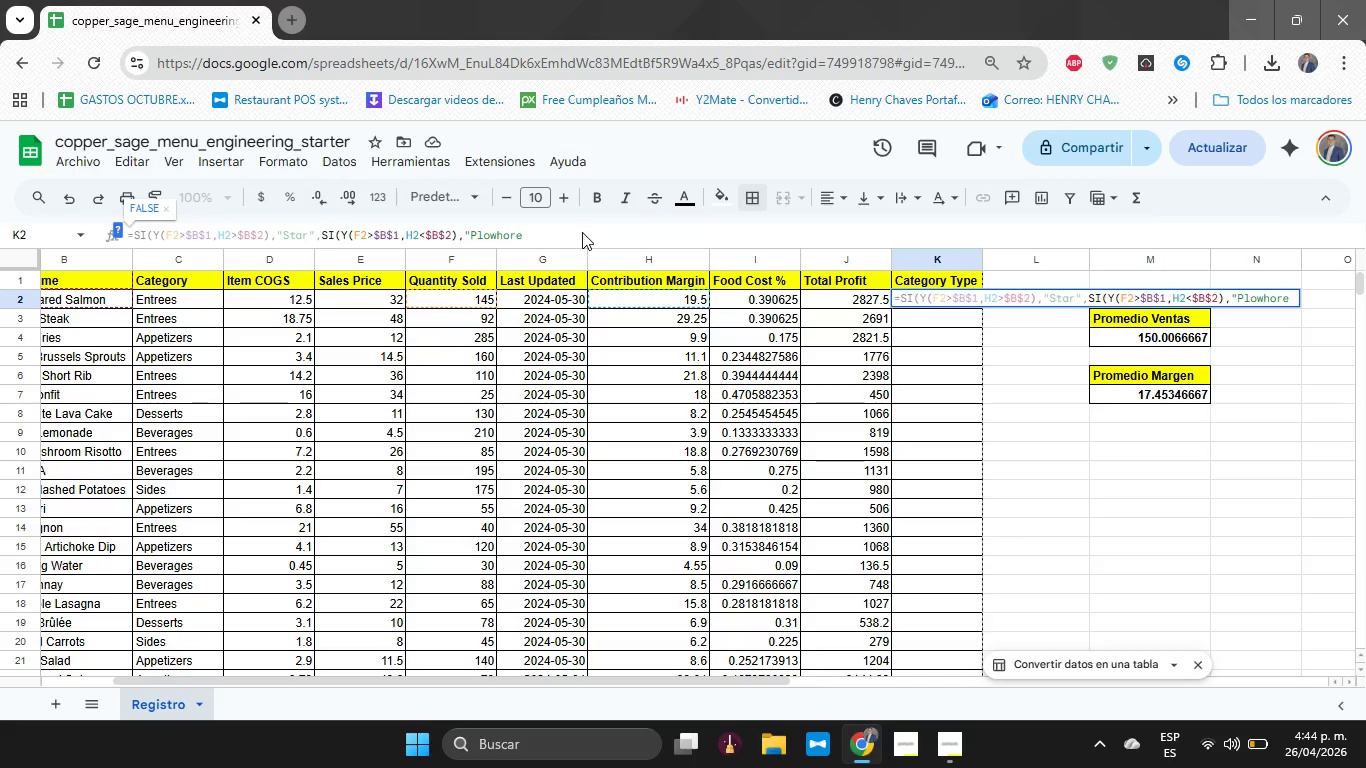 
key(S)
 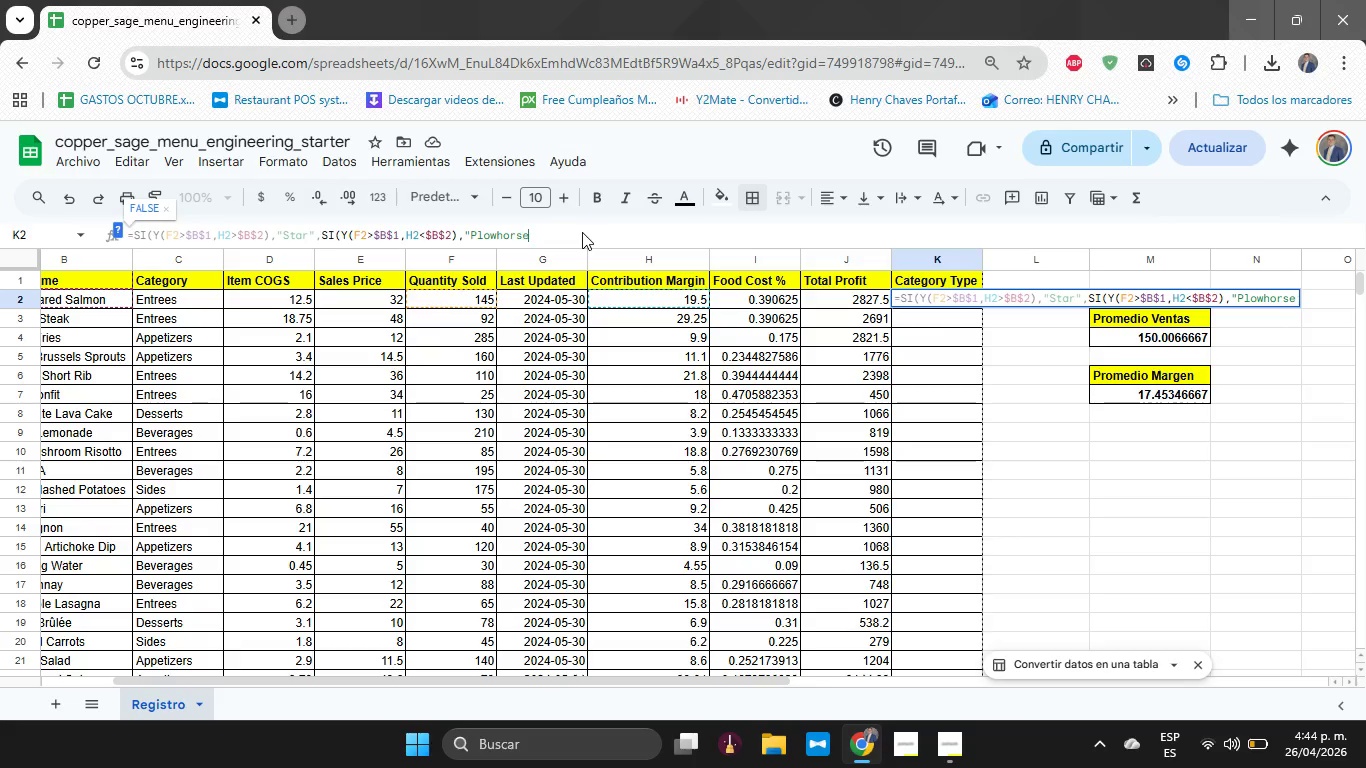 
key(ArrowRight)
 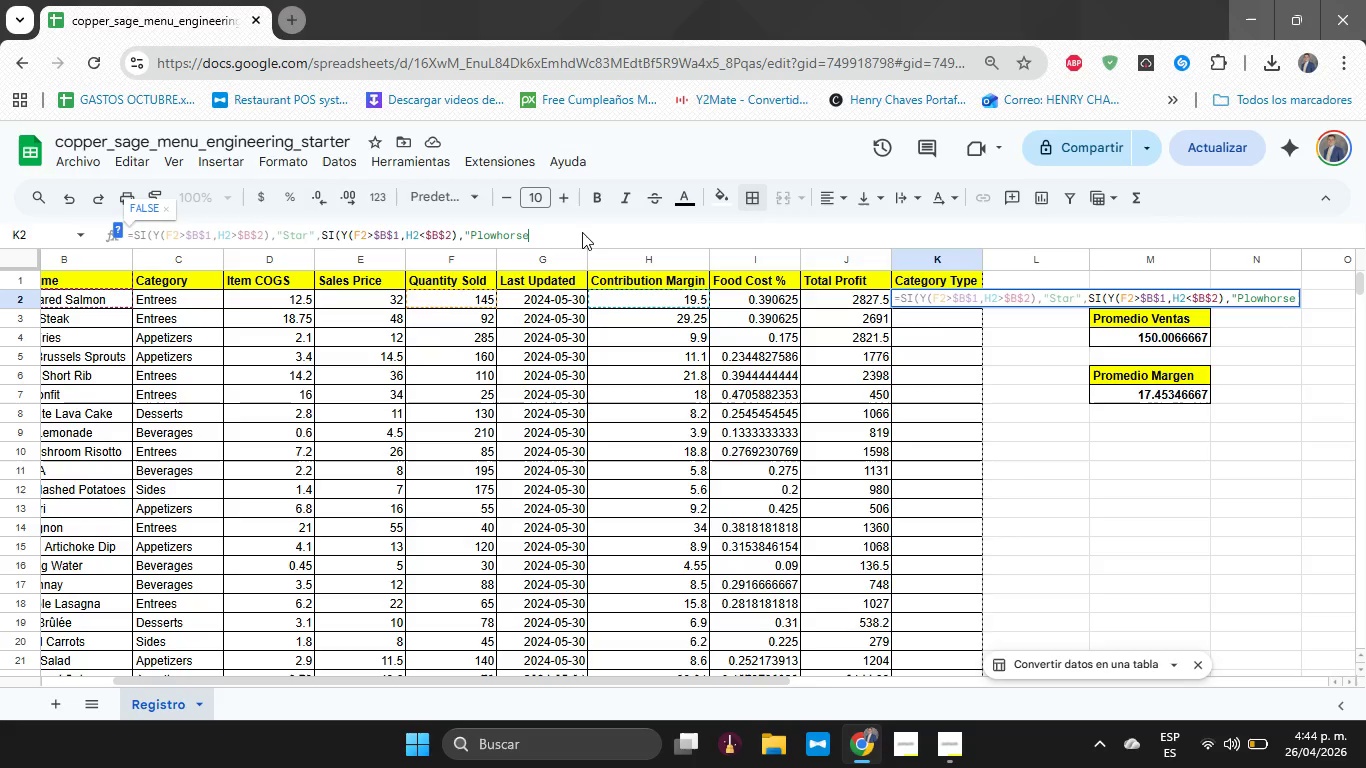 
key(ArrowRight)
 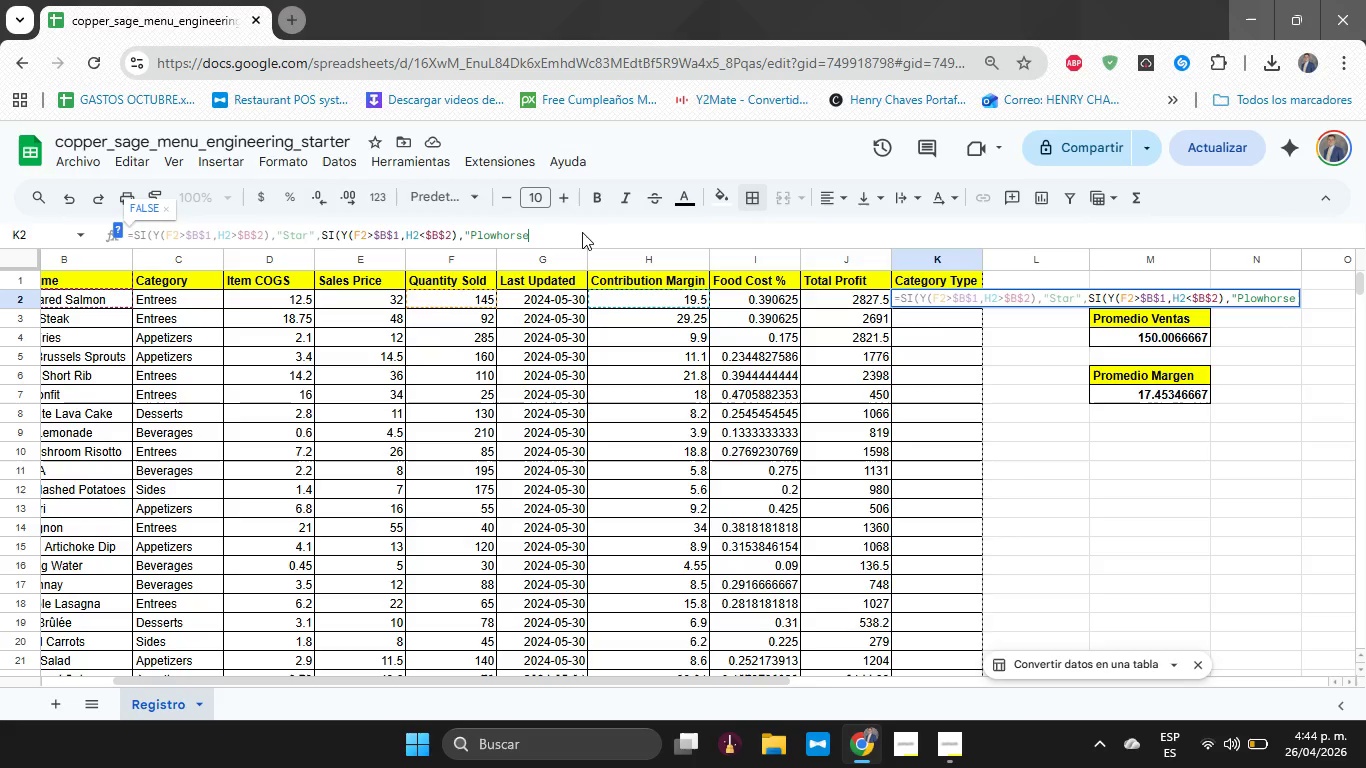 
type(@,SI*Y)
 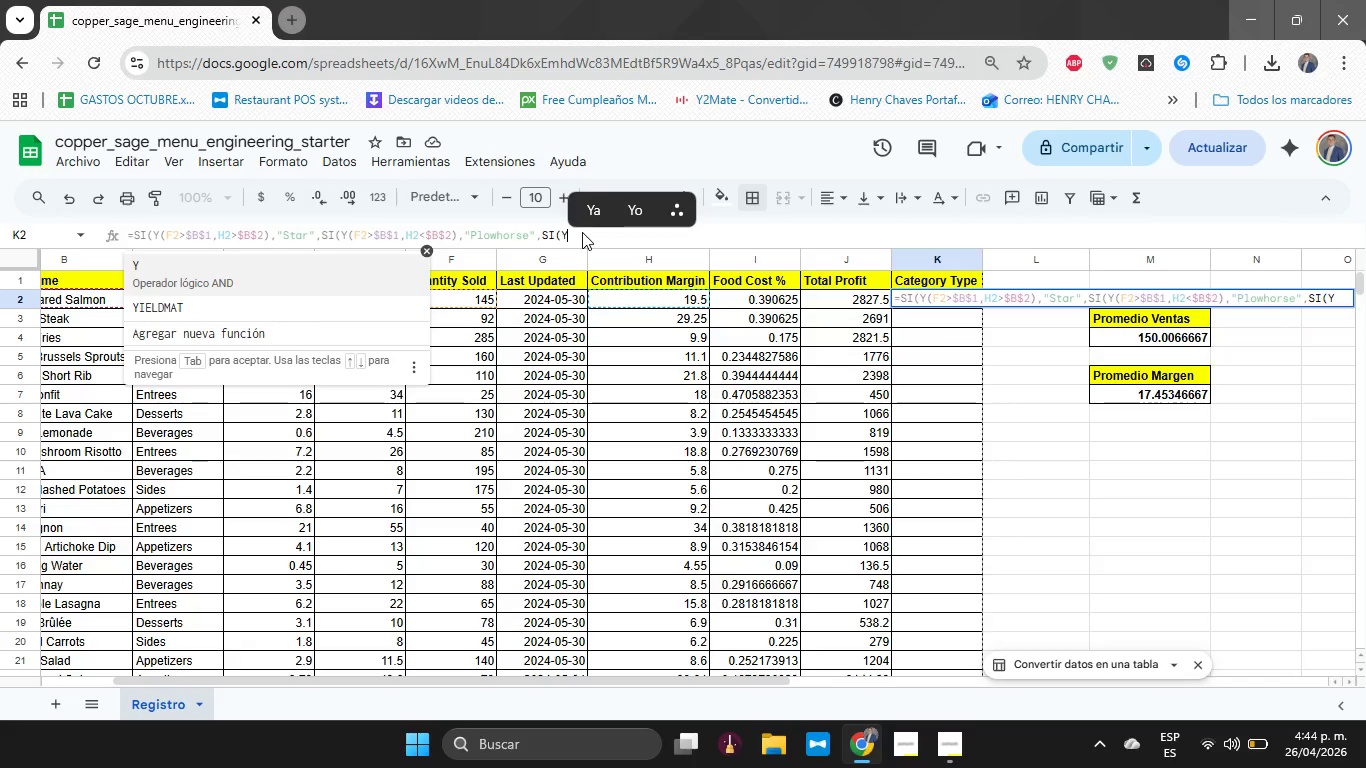 
type(*F2[Break])
key(Backspace)
type([Break])
 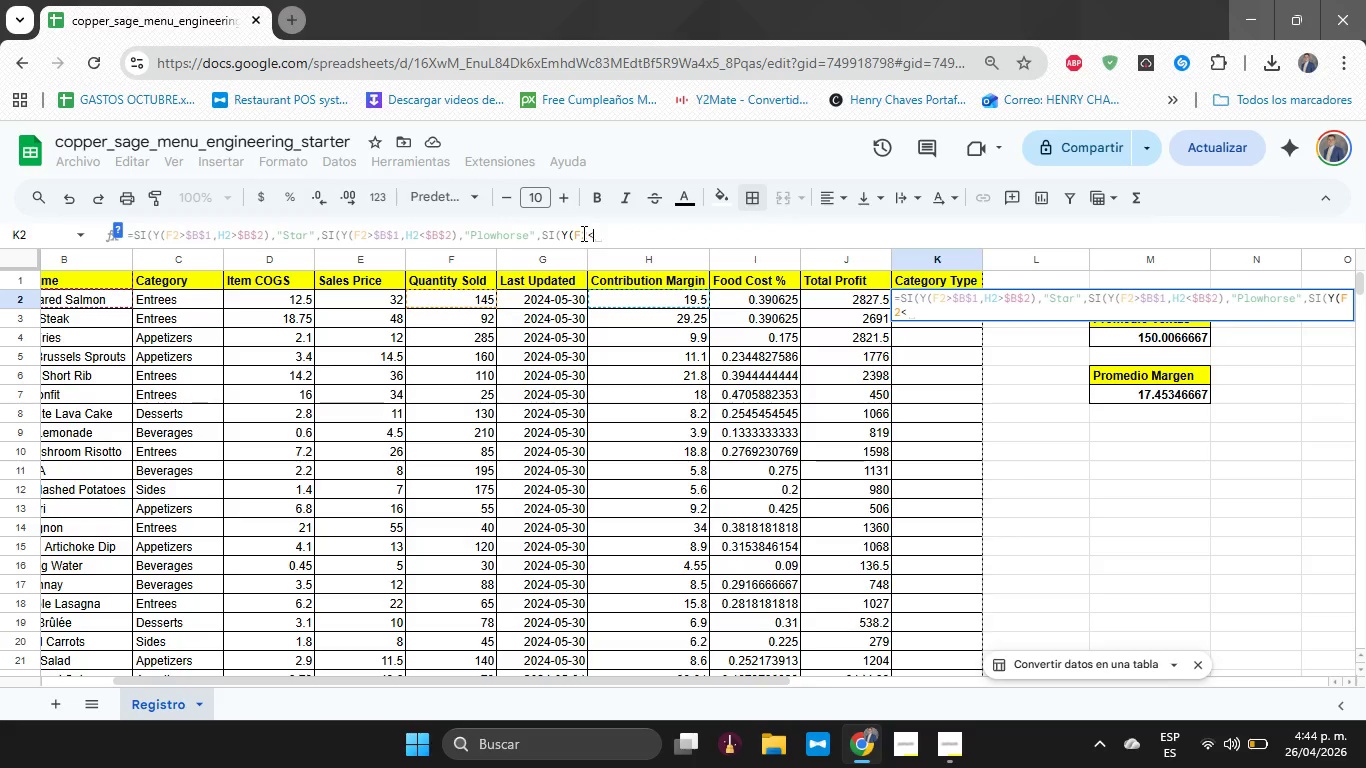 
wait(5.72)
 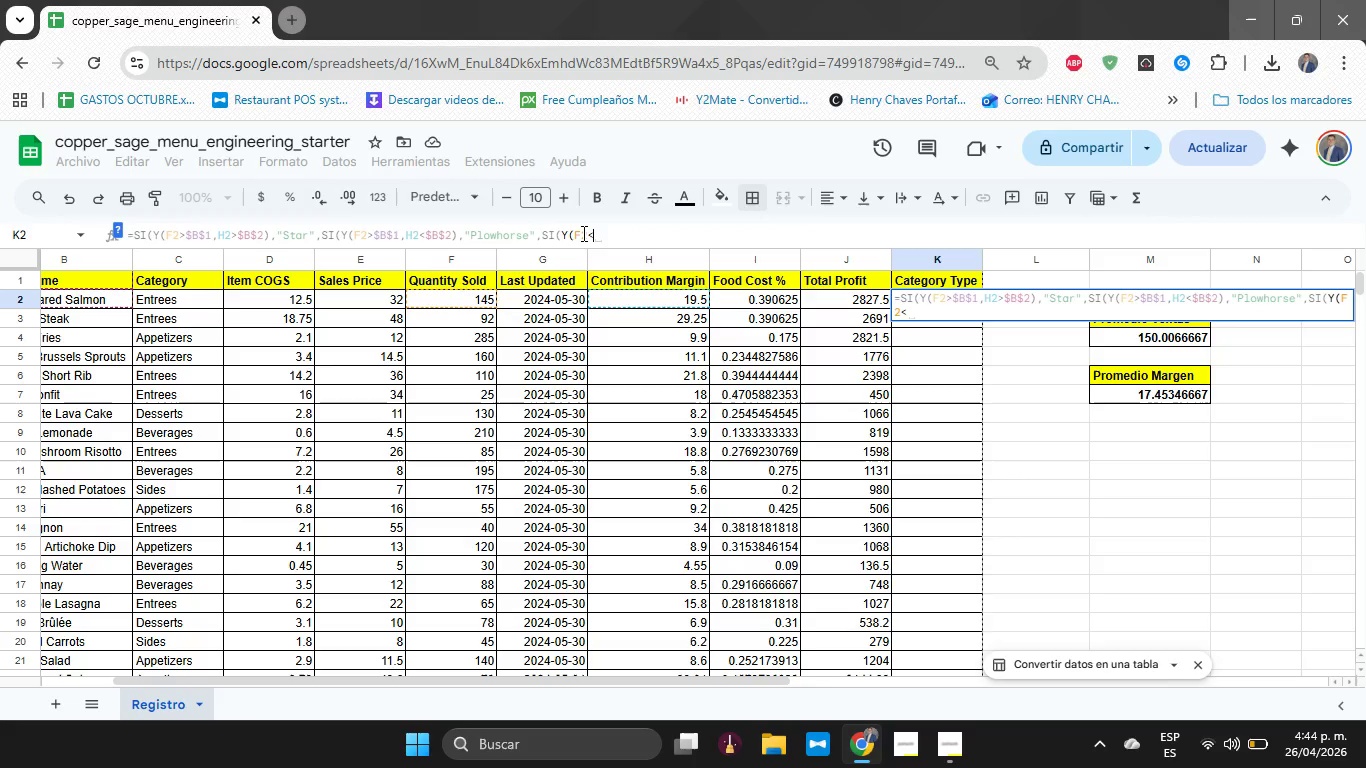 
type($B$)
 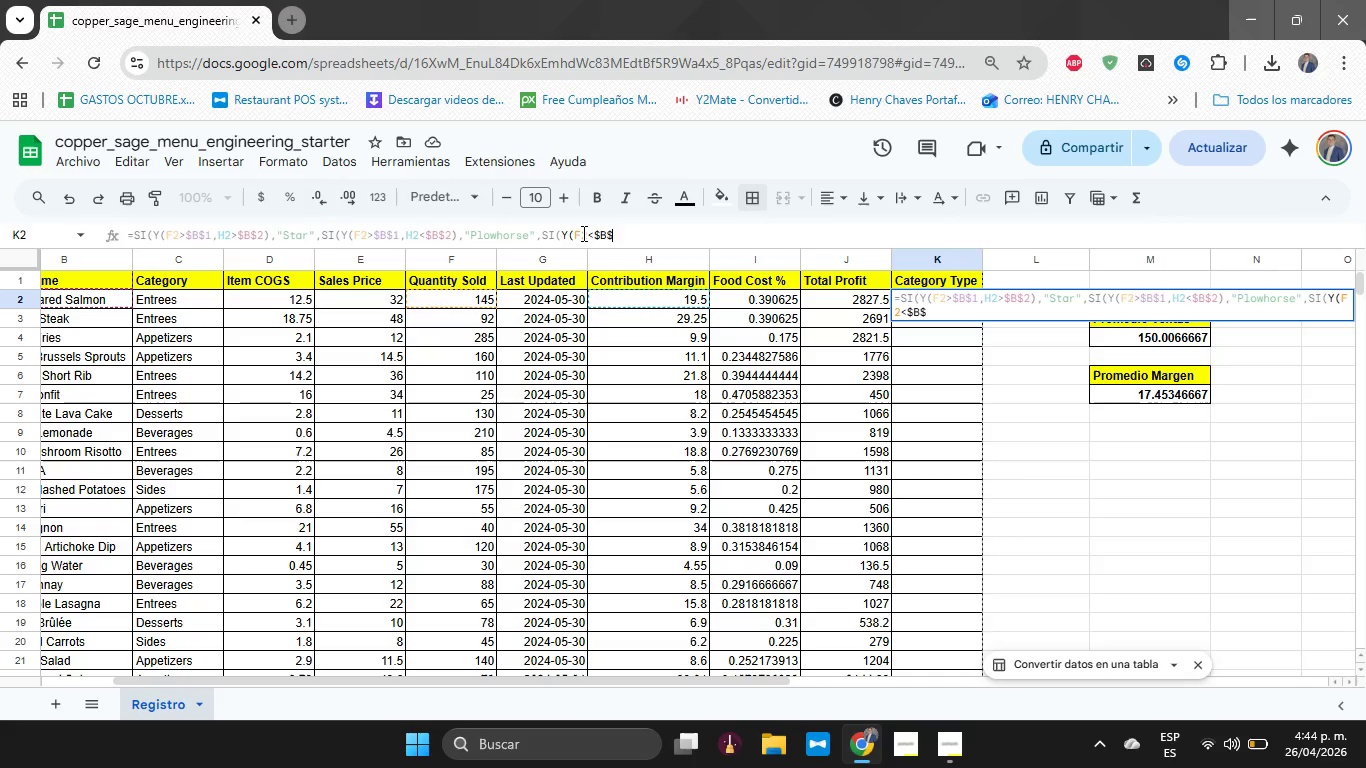 
type(1,H2)
 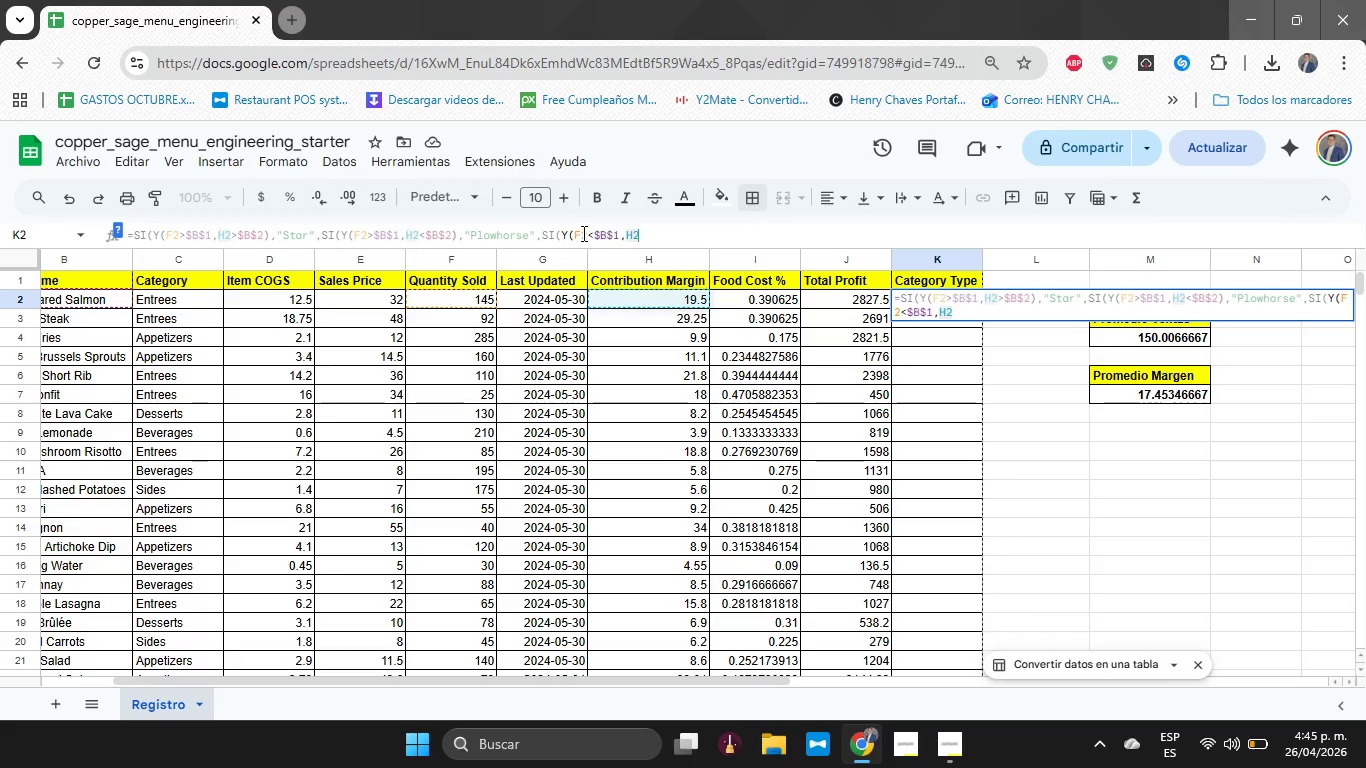 
key(Shift+Break)
 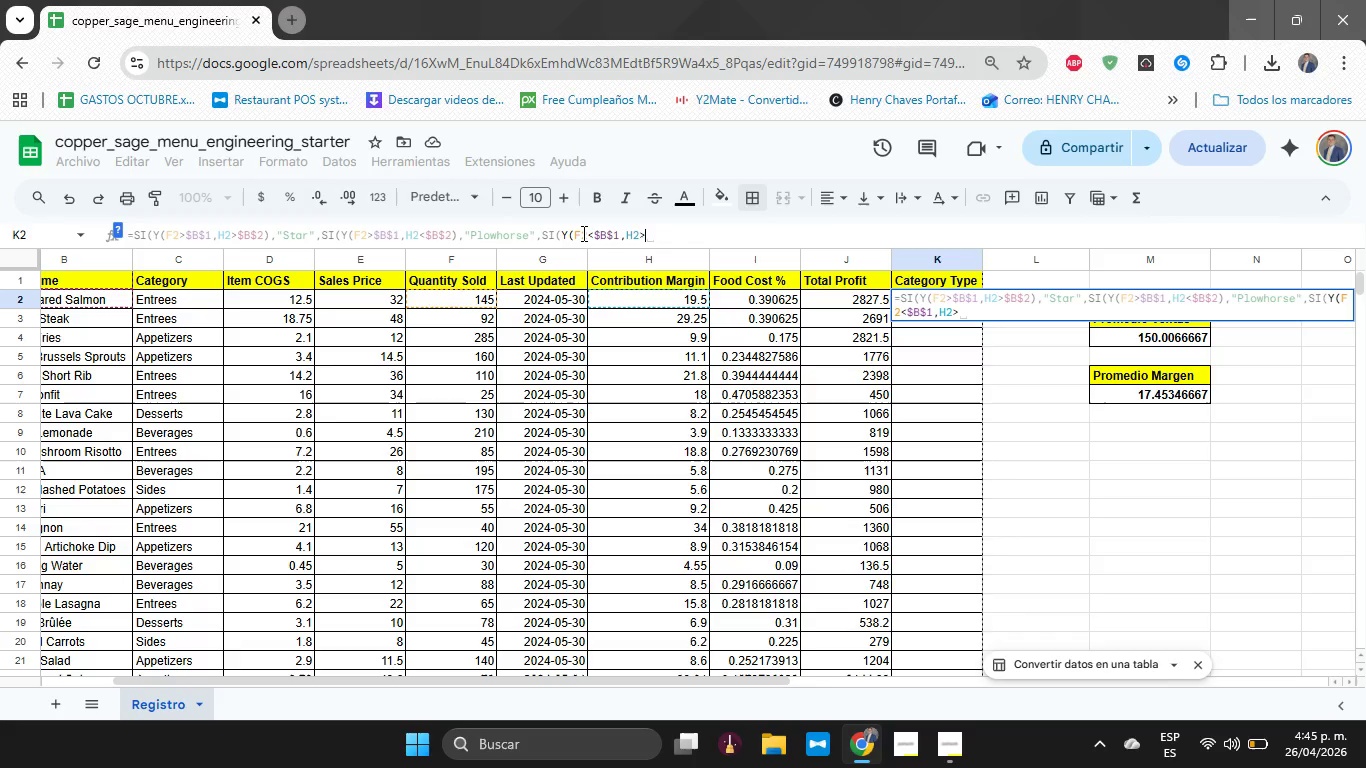 
type($B$)
 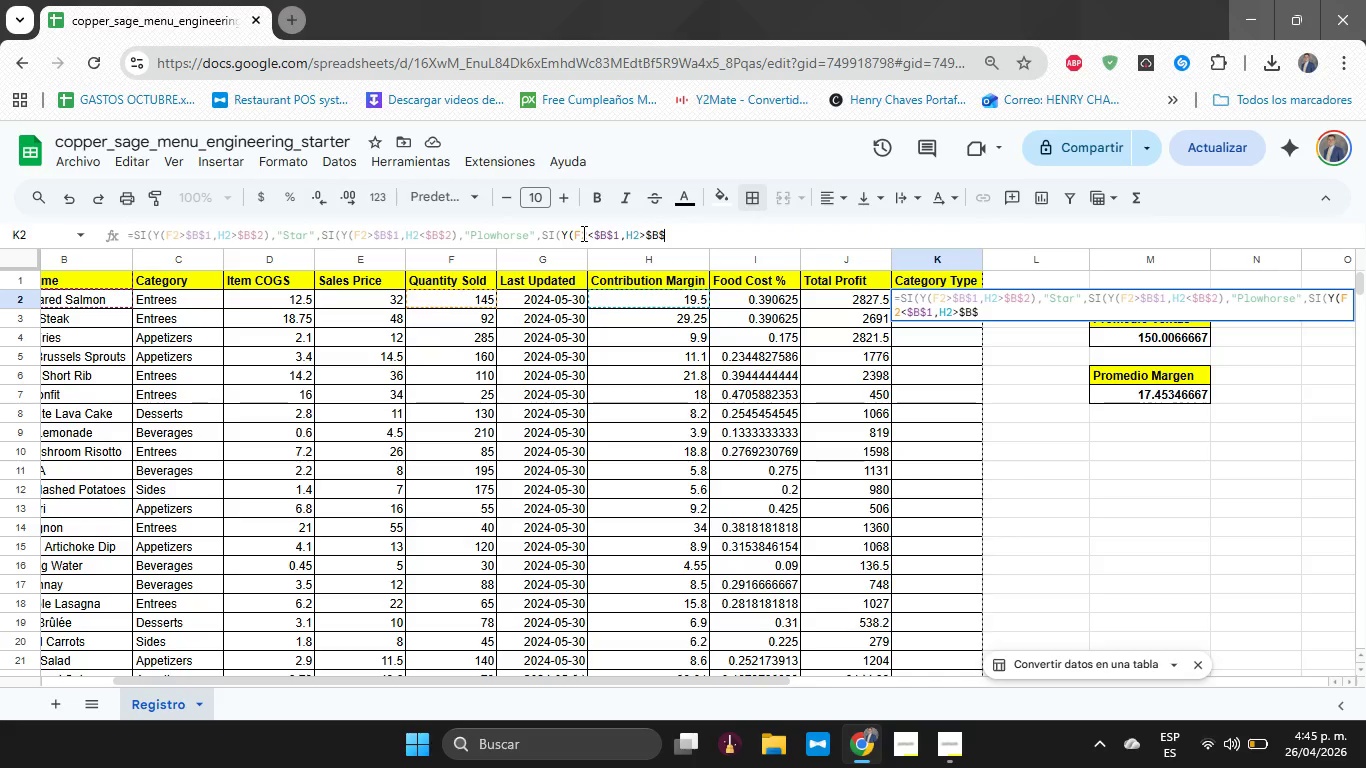 
type(@)
key(Backspace)
type(2(,@Puzzle@,)
 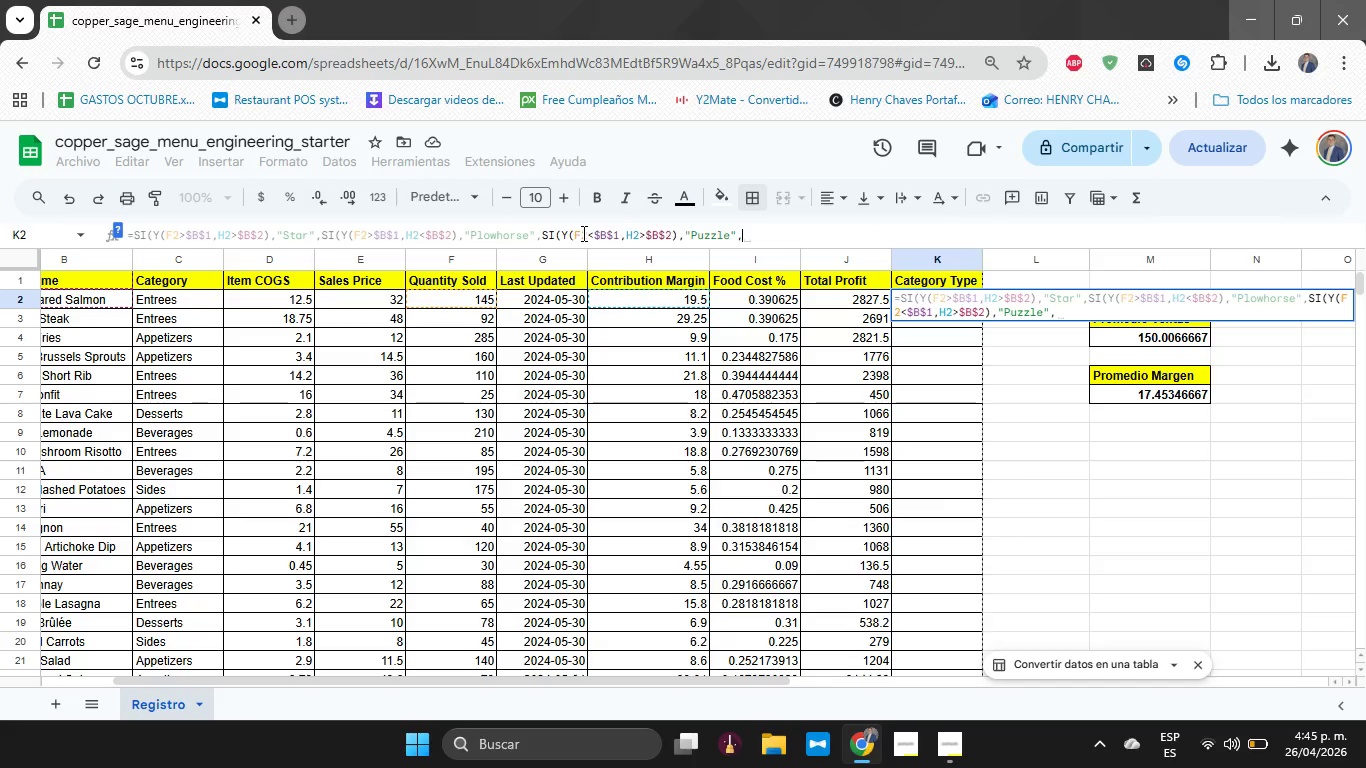 
wait(6.64)
 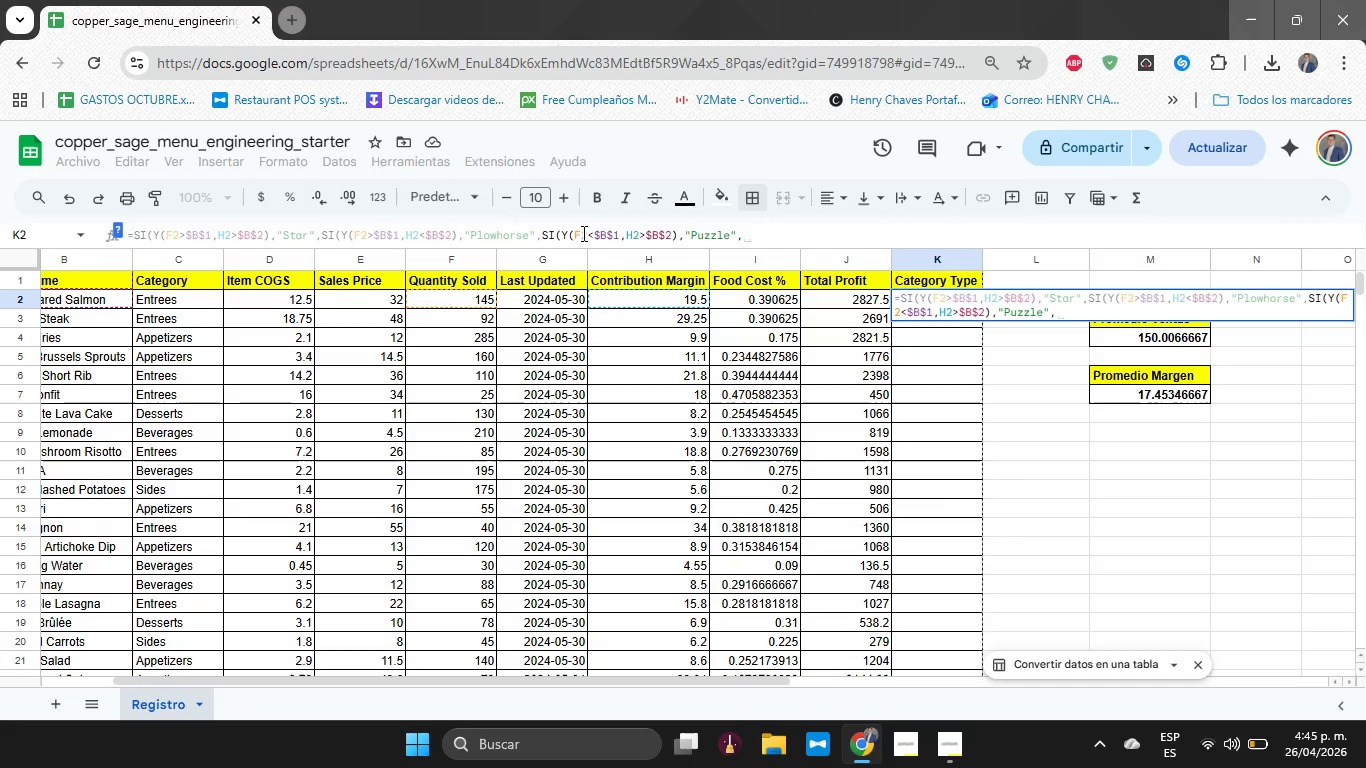 
type(@Dog@((()
 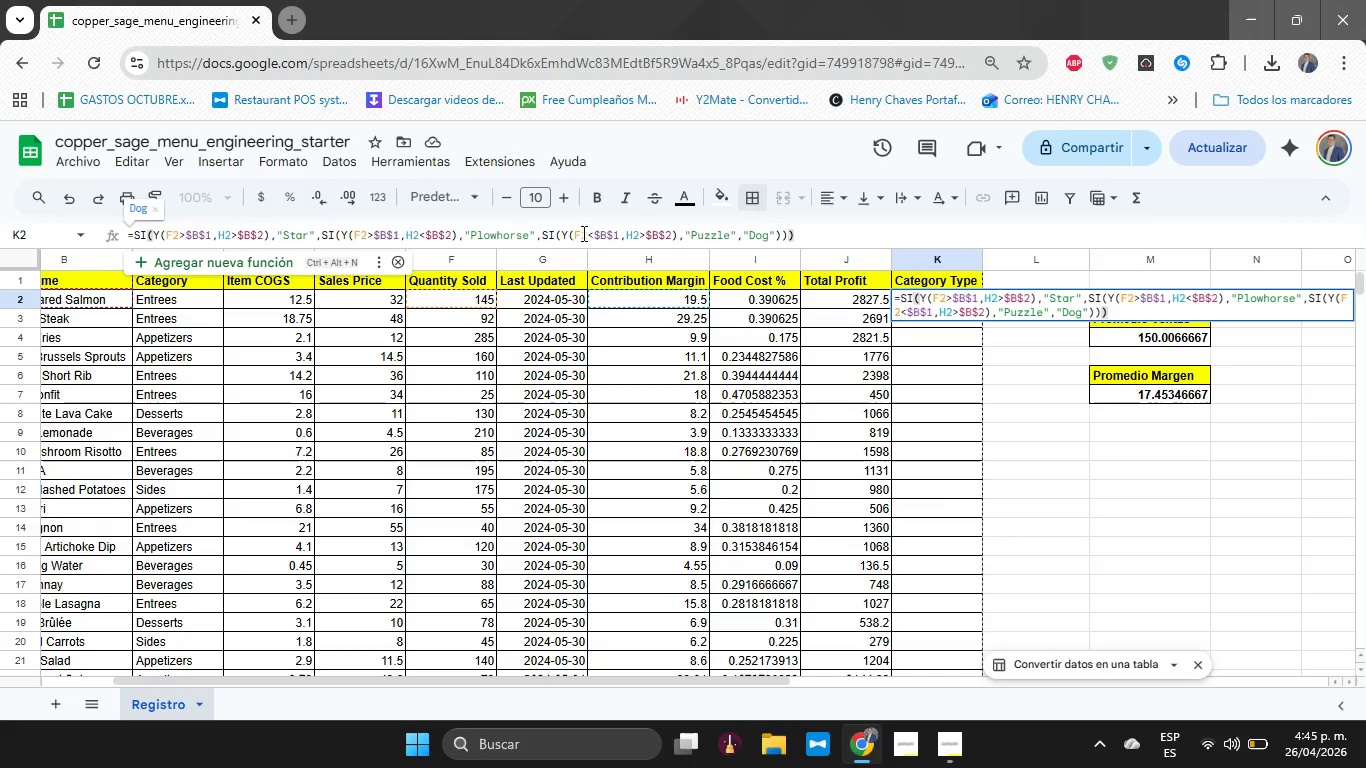 
key(Enter)
 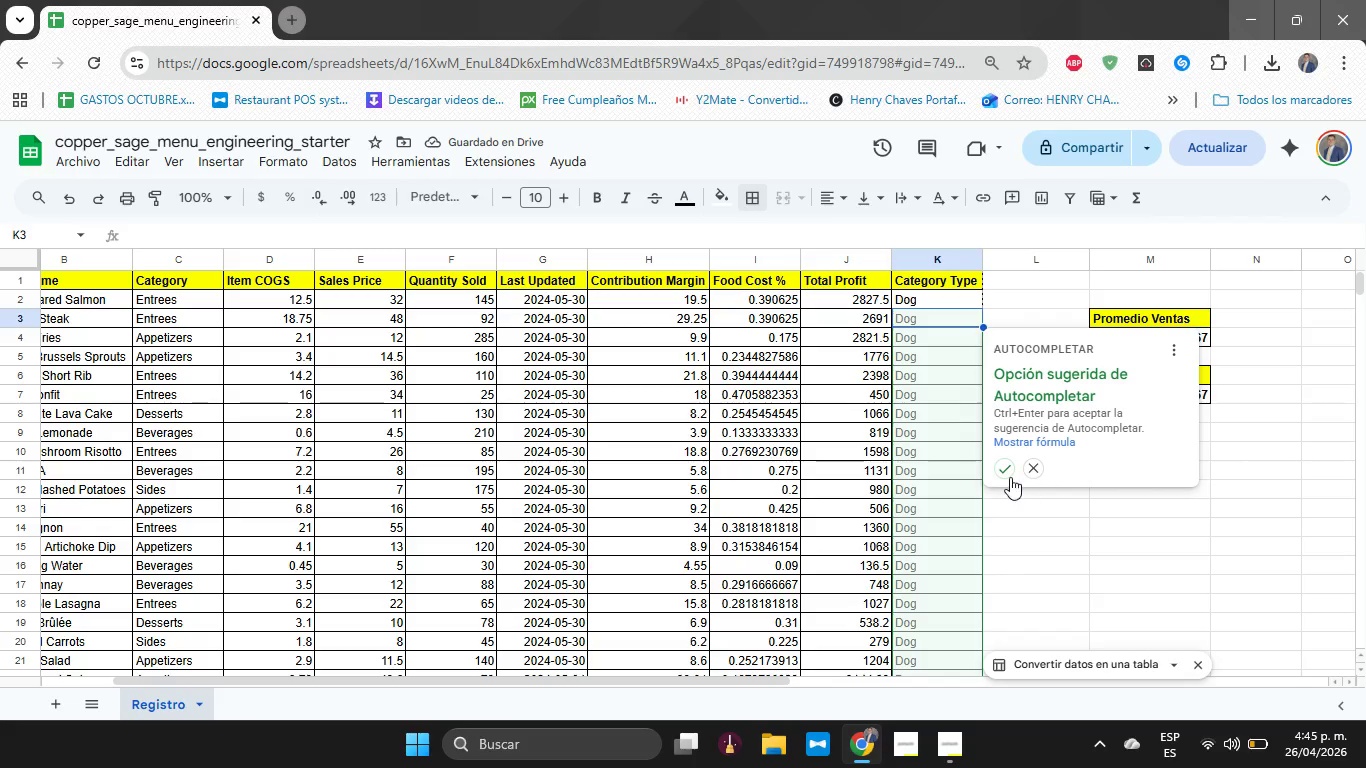 
left_click([1007, 475])
 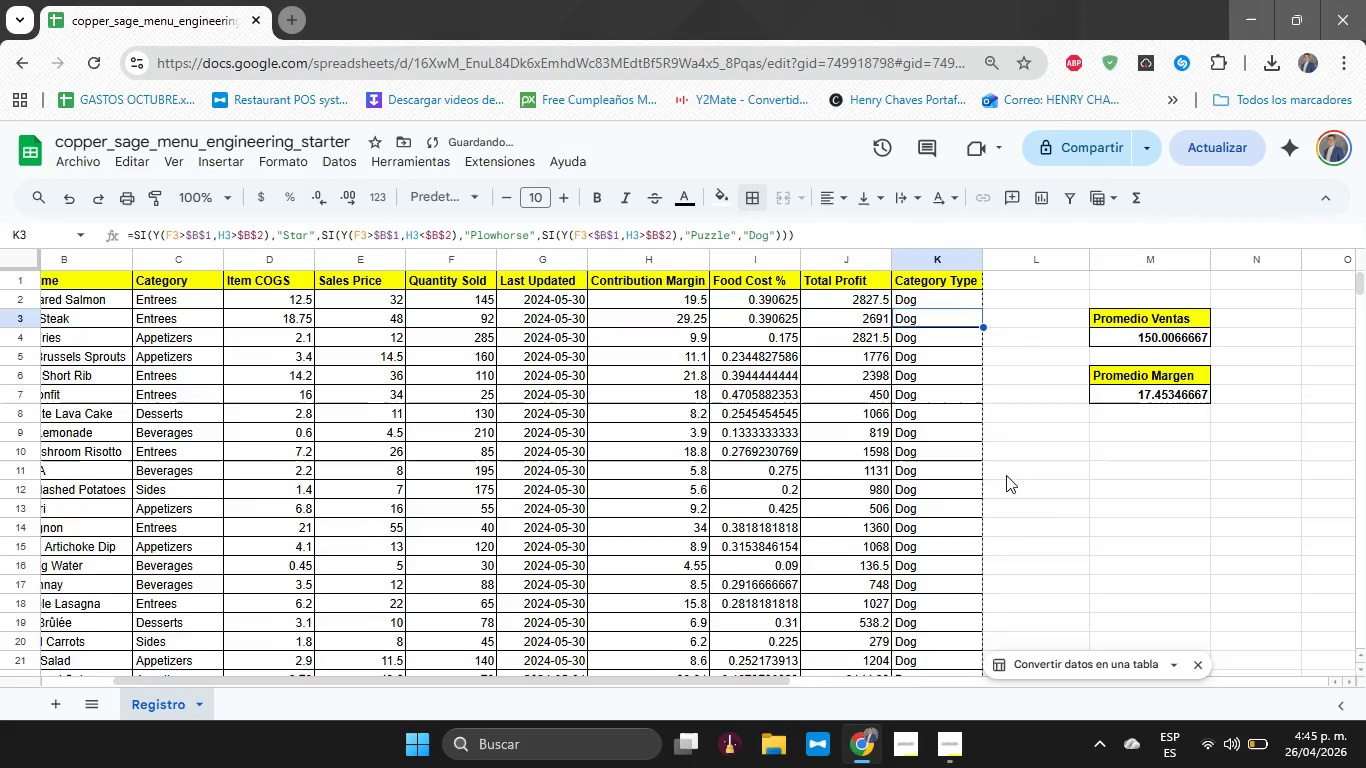 
scroll: coordinate [1004, 477], scroll_direction: up, amount: 6.0
 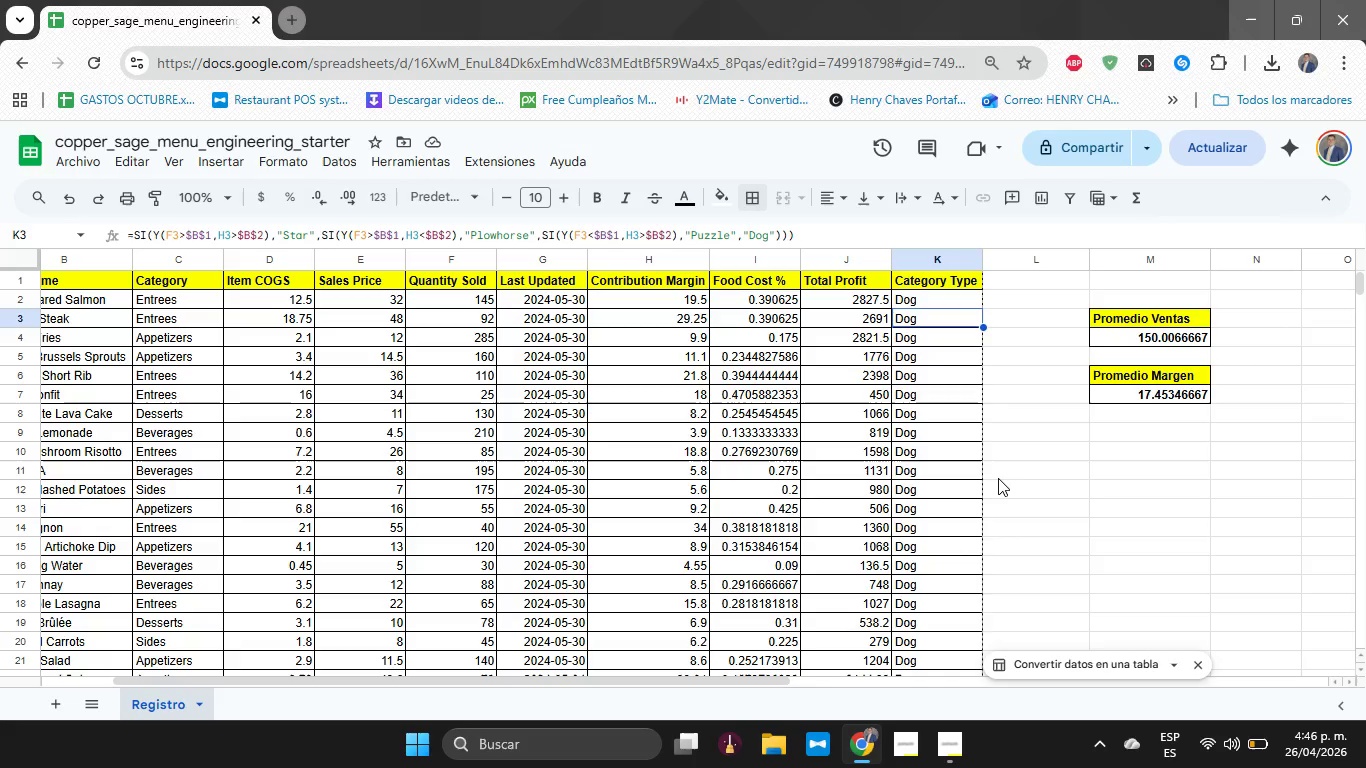 
wait(22.61)
 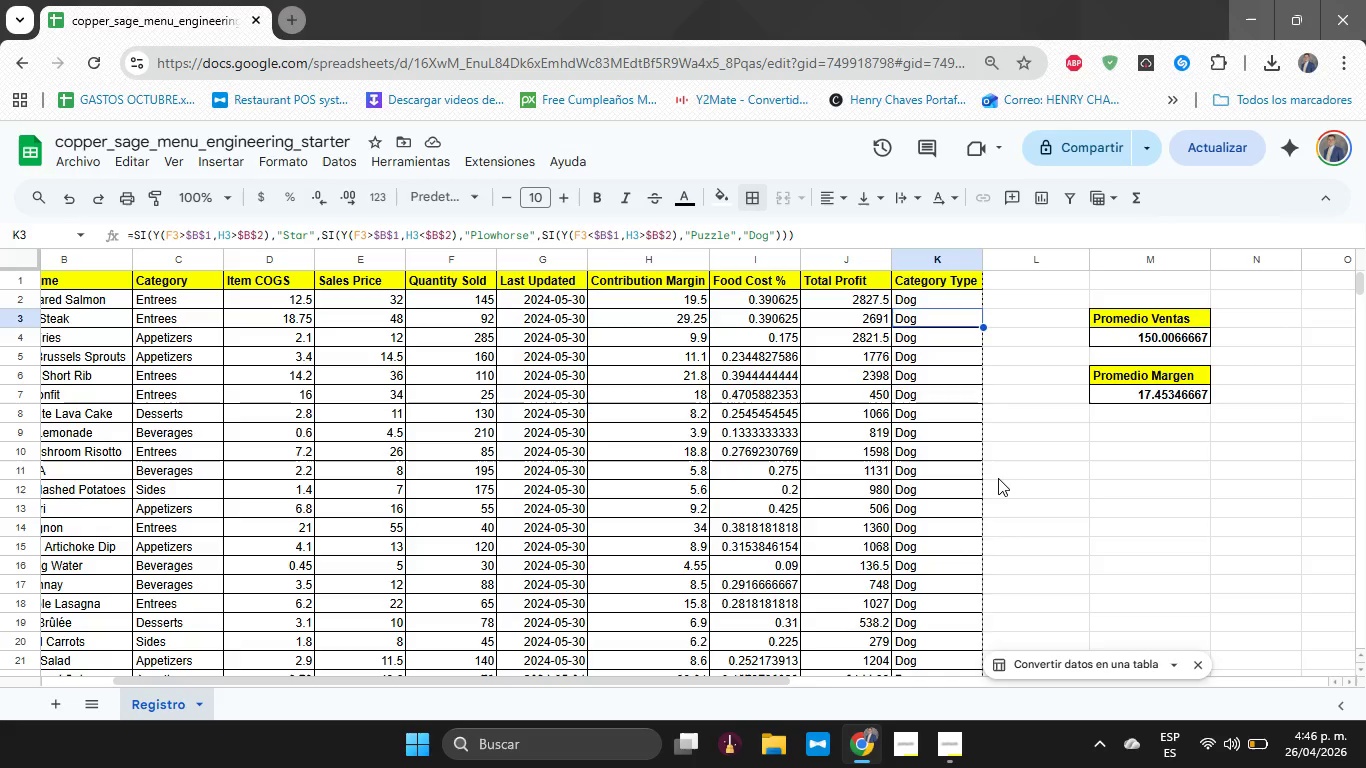 
scroll: coordinate [998, 477], scroll_direction: up, amount: 10.0
 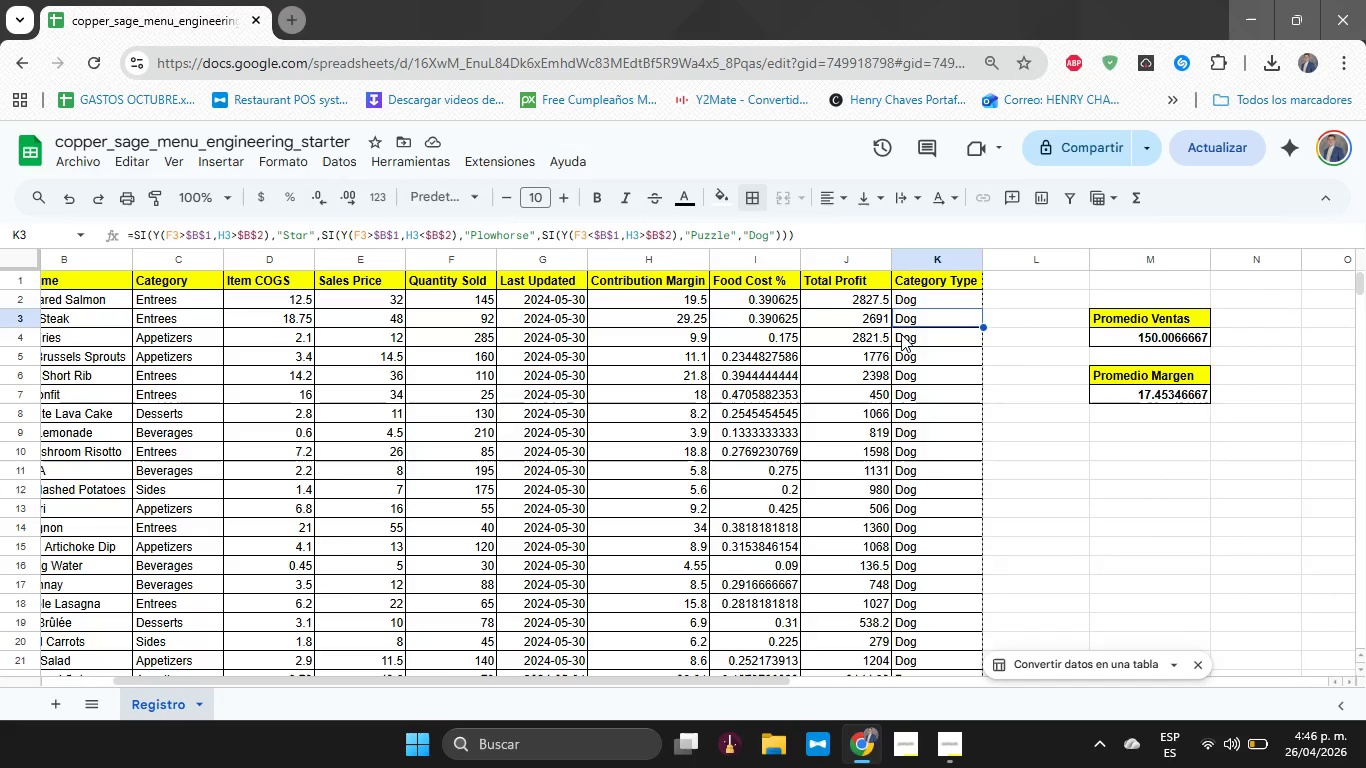 
left_click([922, 298])
 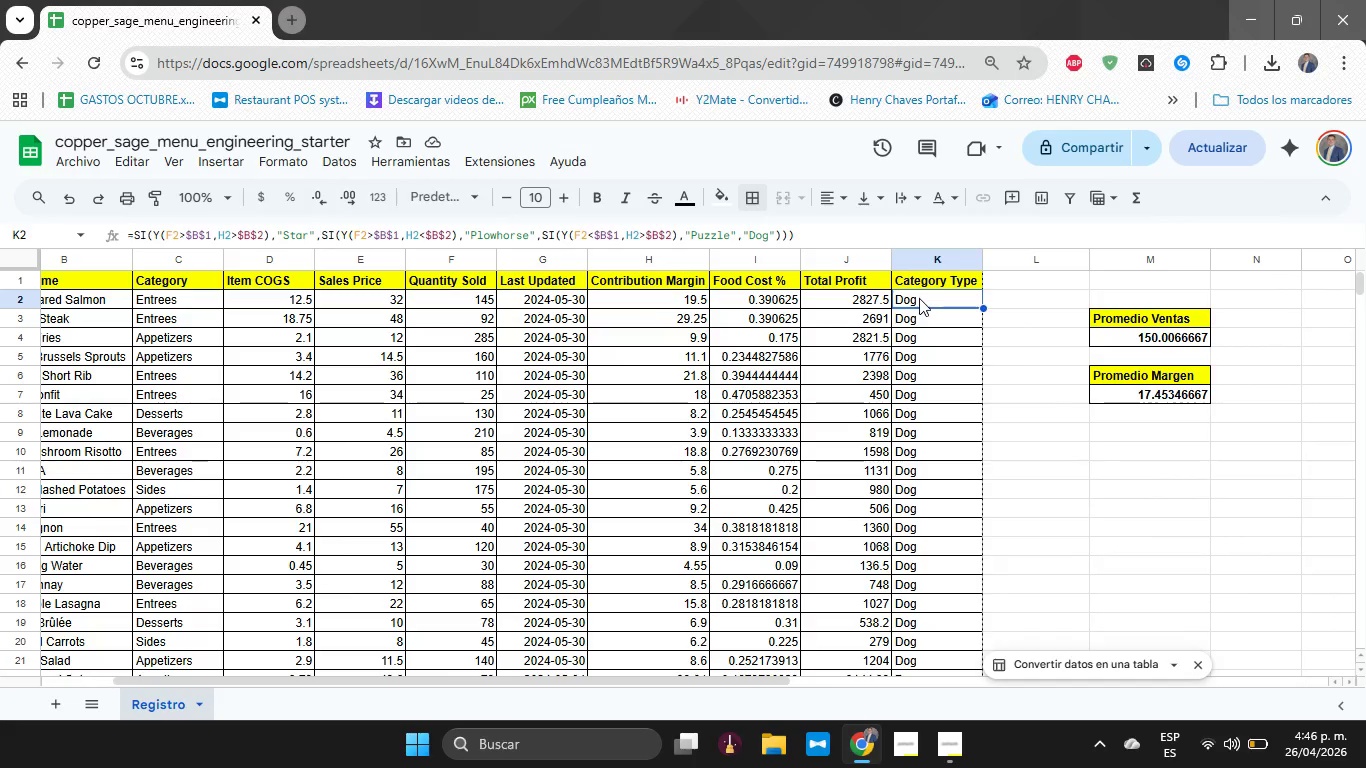 
left_click_drag(start_coordinate=[919, 297], to_coordinate=[937, 327])
 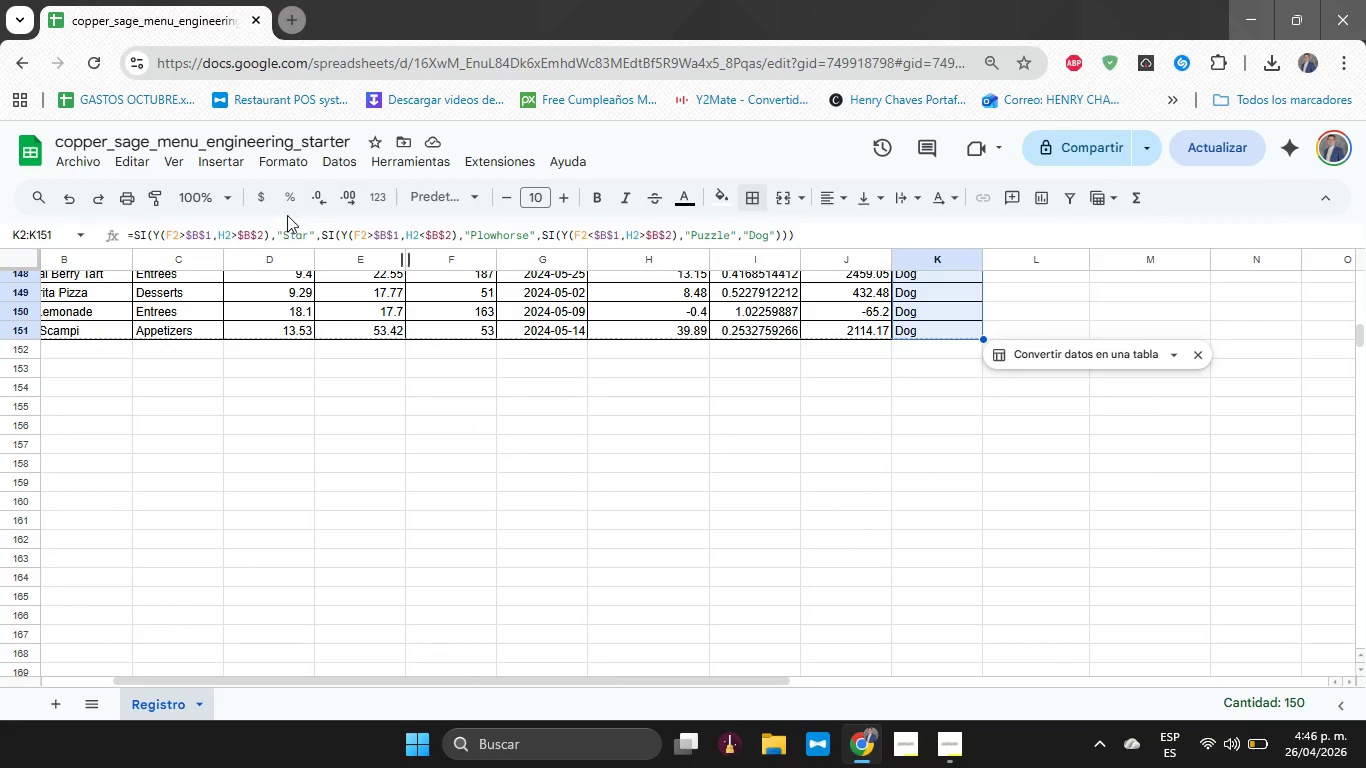 
scroll: coordinate [942, 419], scroll_direction: down, amount: 28.0
 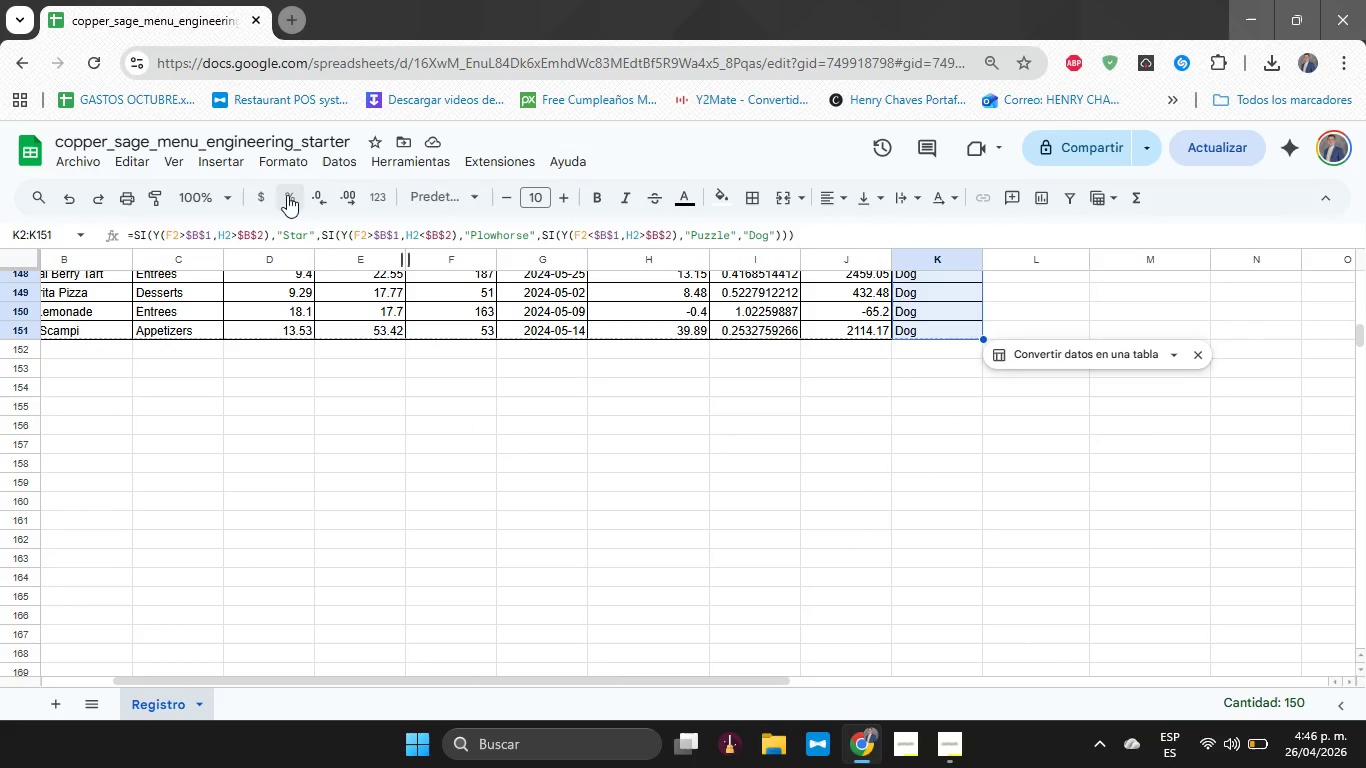 
left_click([287, 163])
 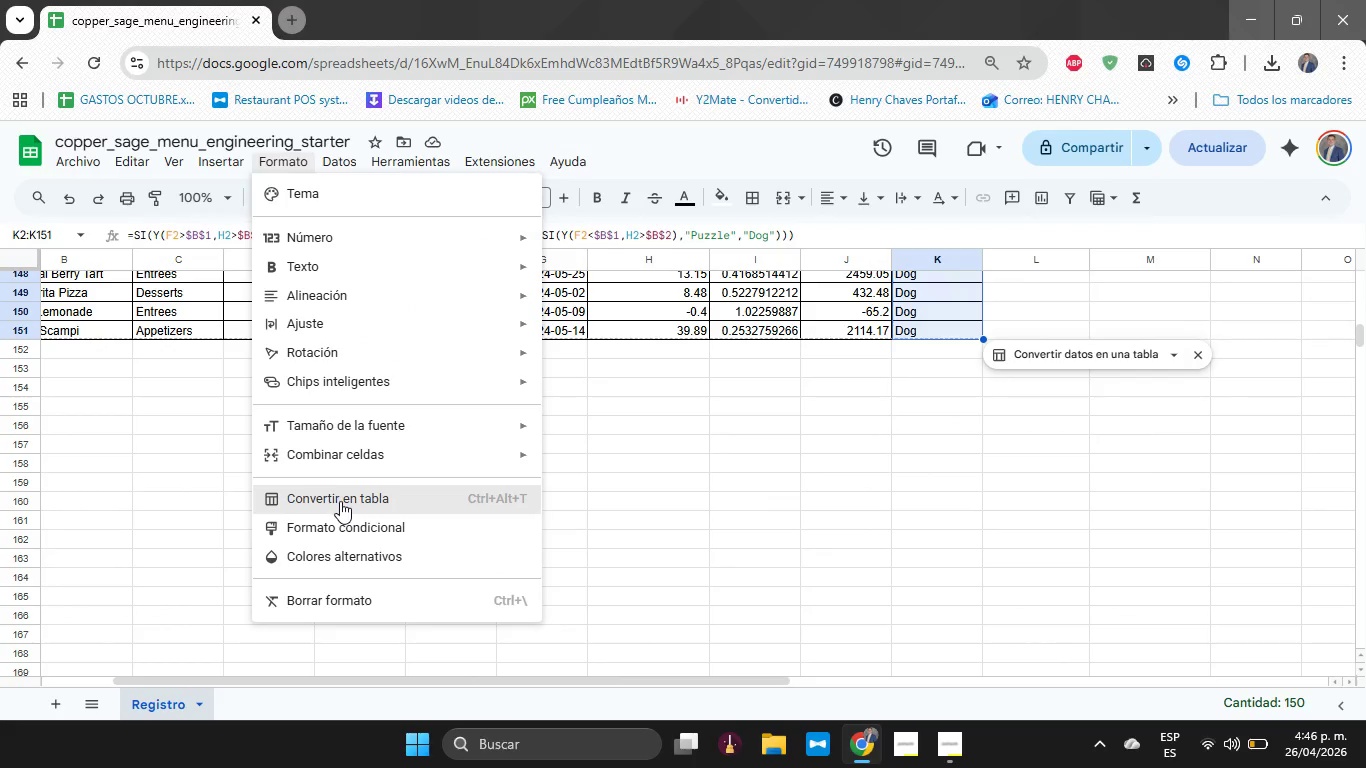 
left_click([341, 518])
 